 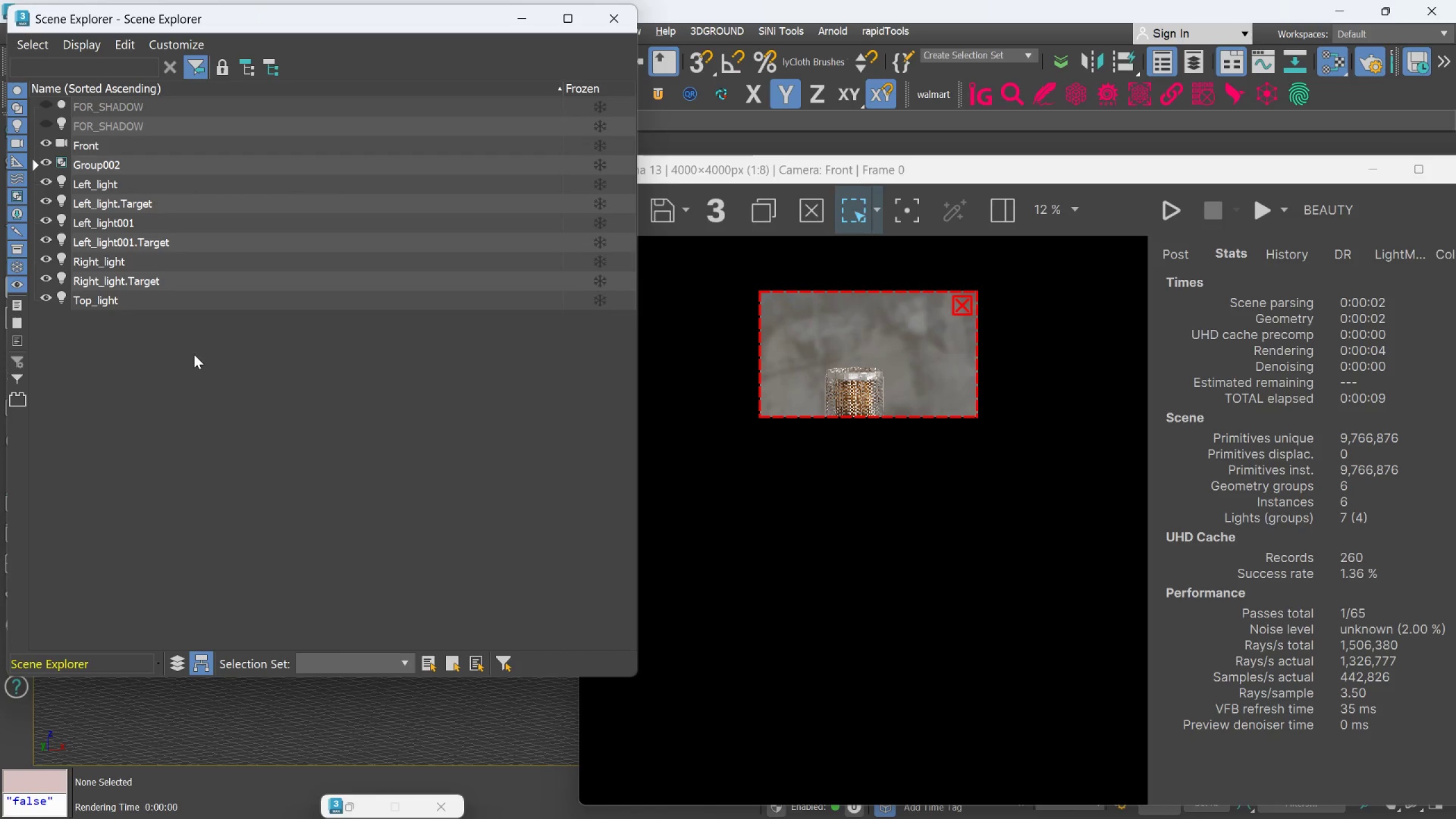 
scroll: coordinate [853, 384], scroll_direction: up, amount: 3.0
 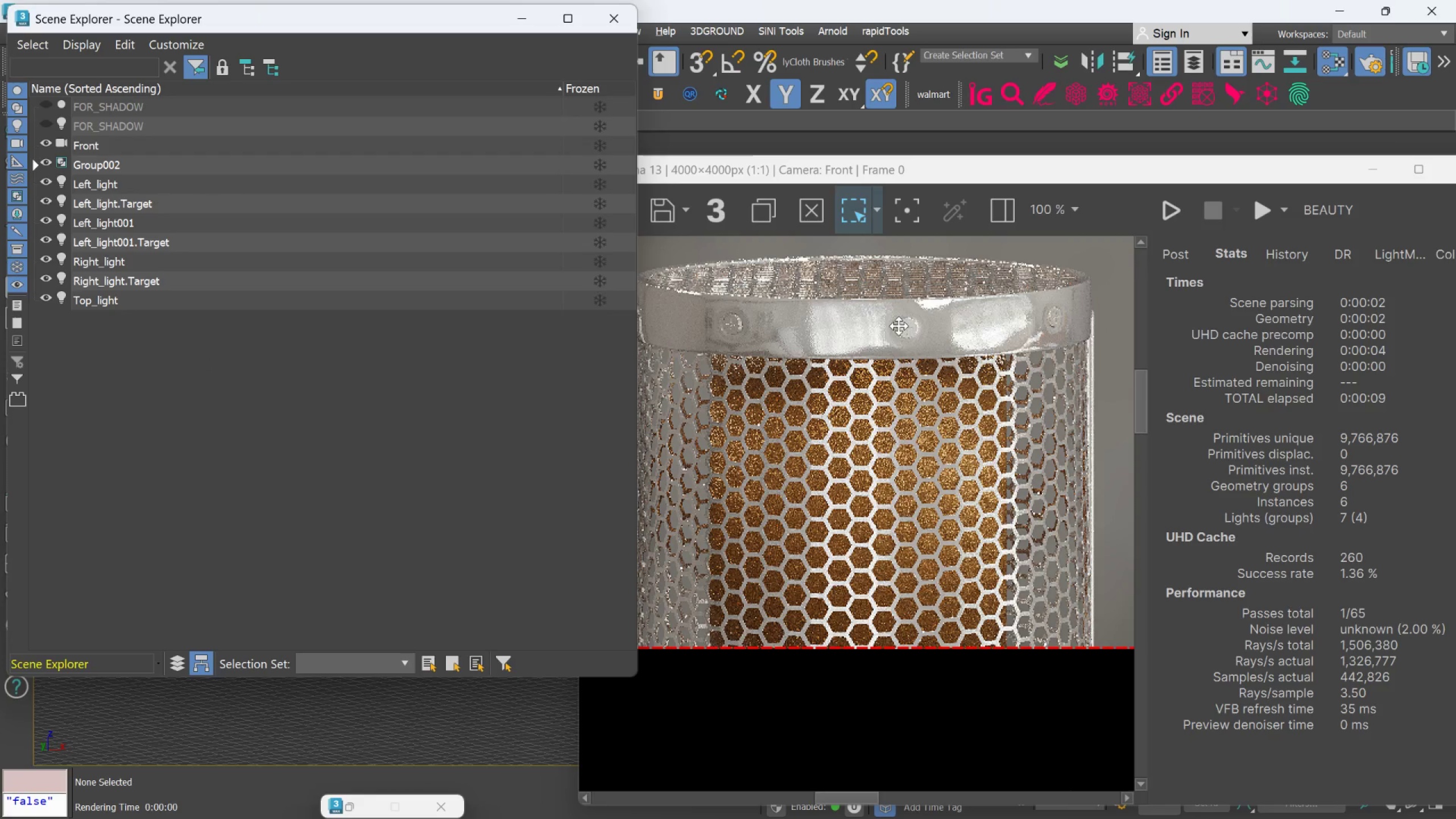 
scroll: coordinate [899, 326], scroll_direction: none, amount: 0.0
 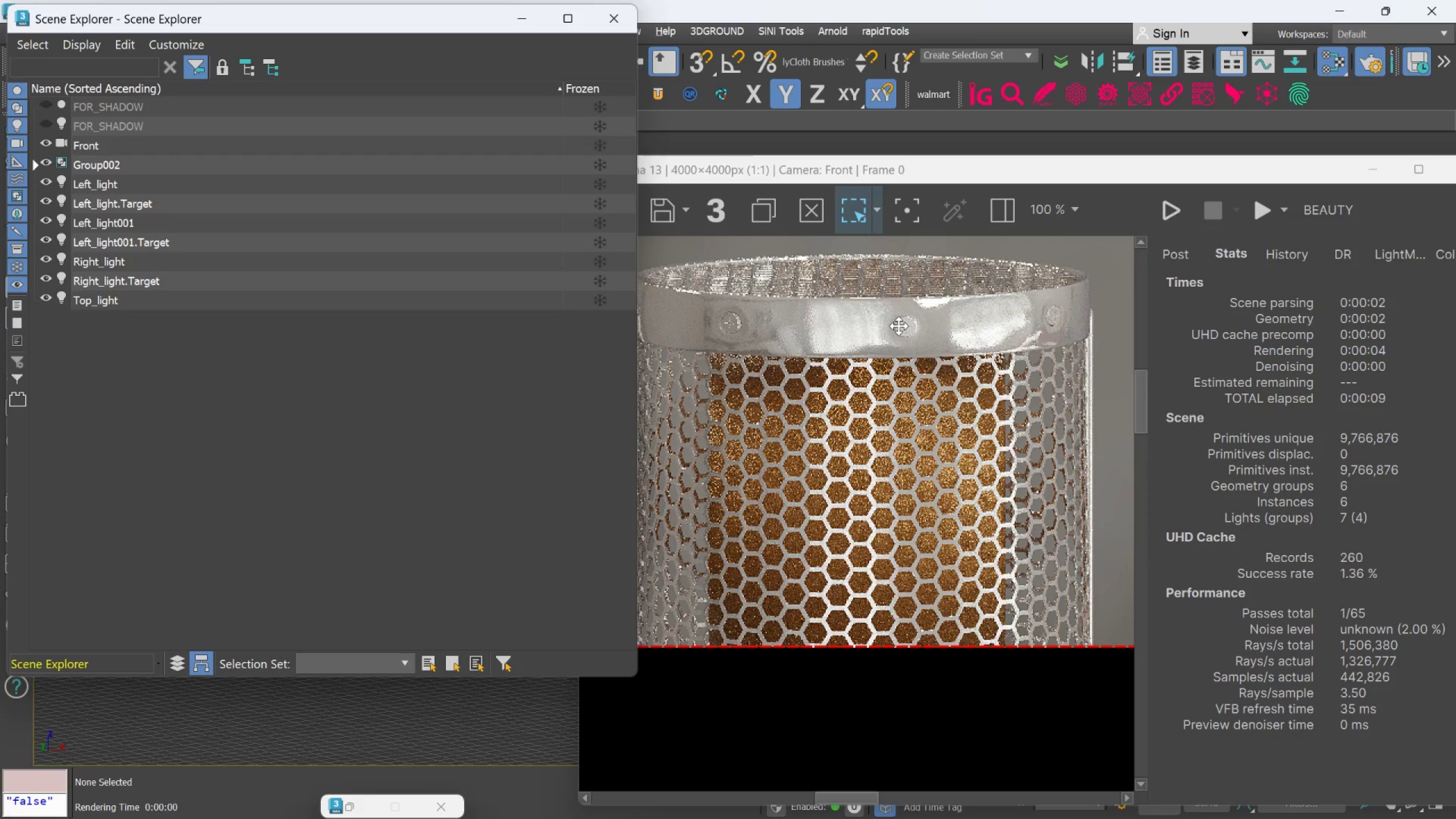 
scroll: coordinate [887, 350], scroll_direction: down, amount: 2.0
 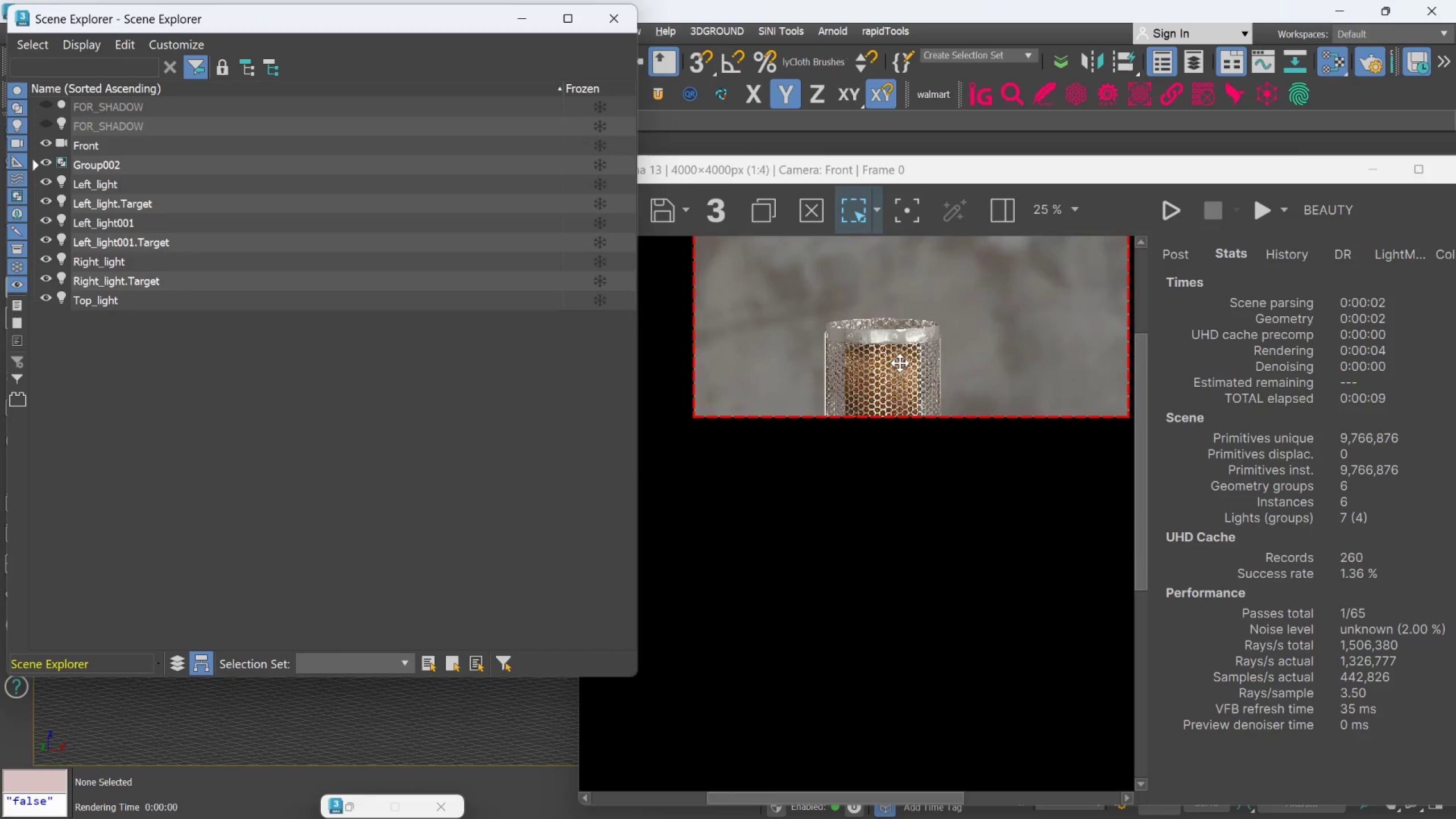 
scroll: coordinate [900, 366], scroll_direction: up, amount: 3.0
 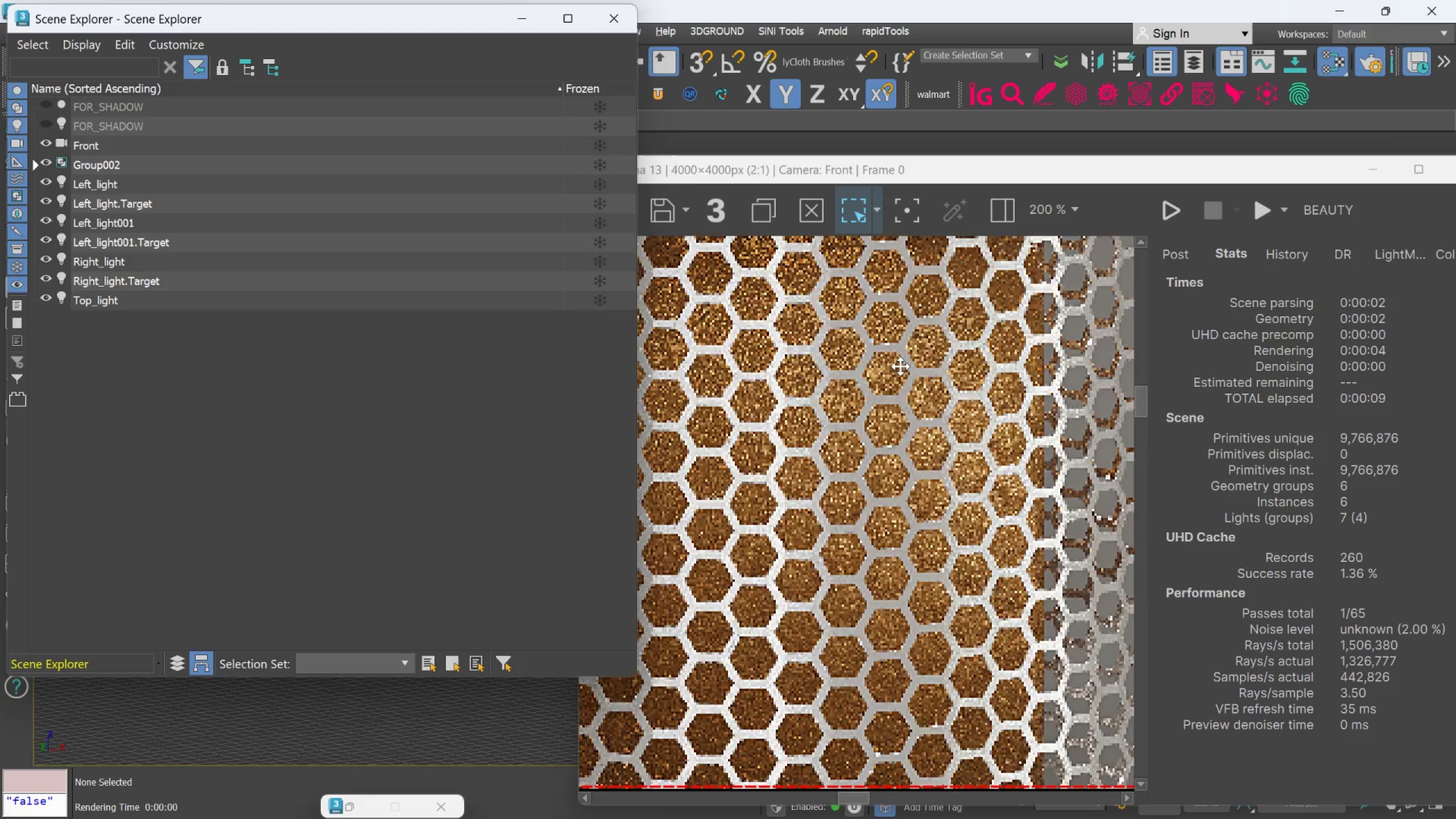 
scroll: coordinate [900, 366], scroll_direction: down, amount: 2.0
 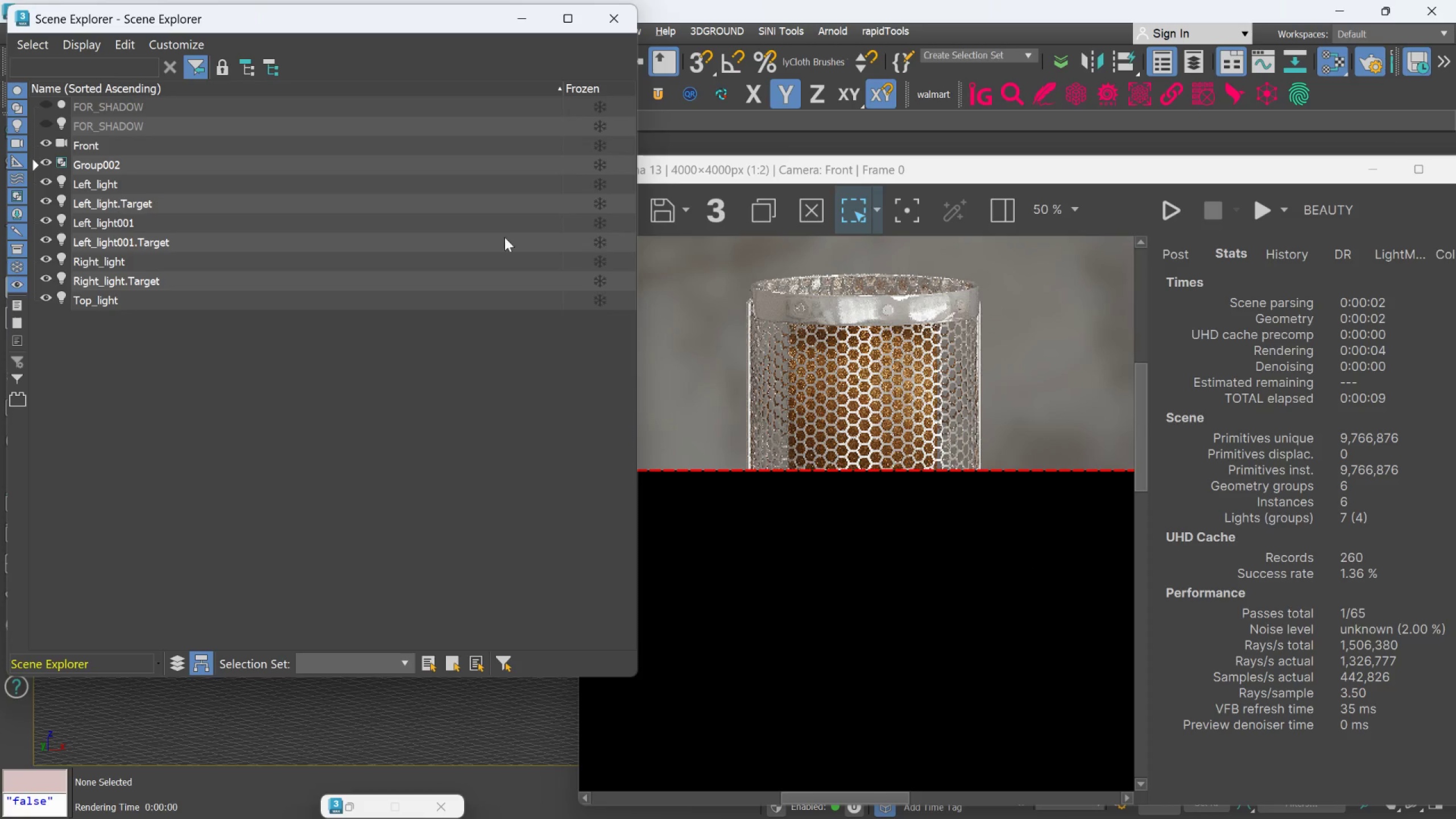 
wait(5.19)
 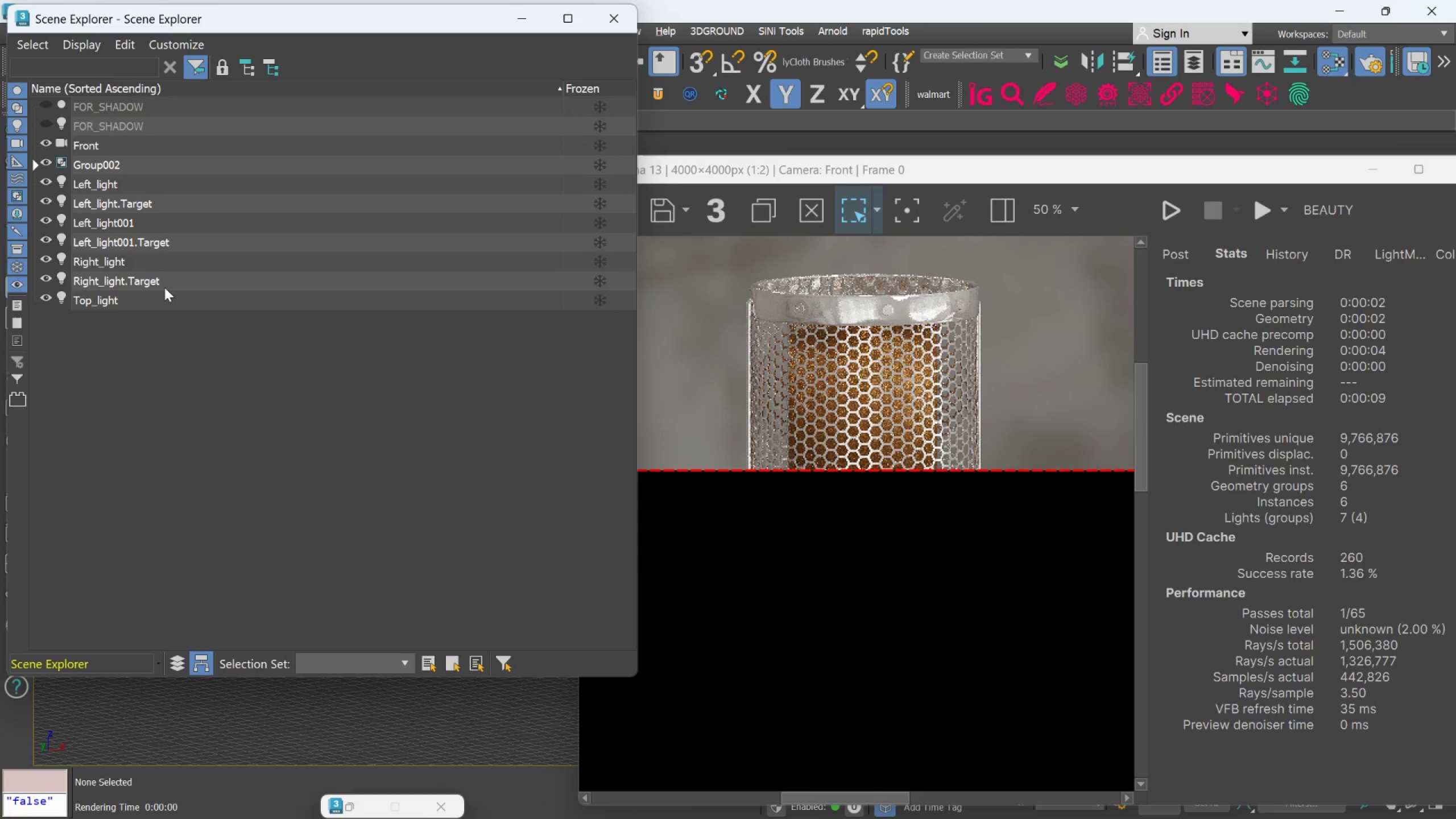 
left_click([1177, 214])
 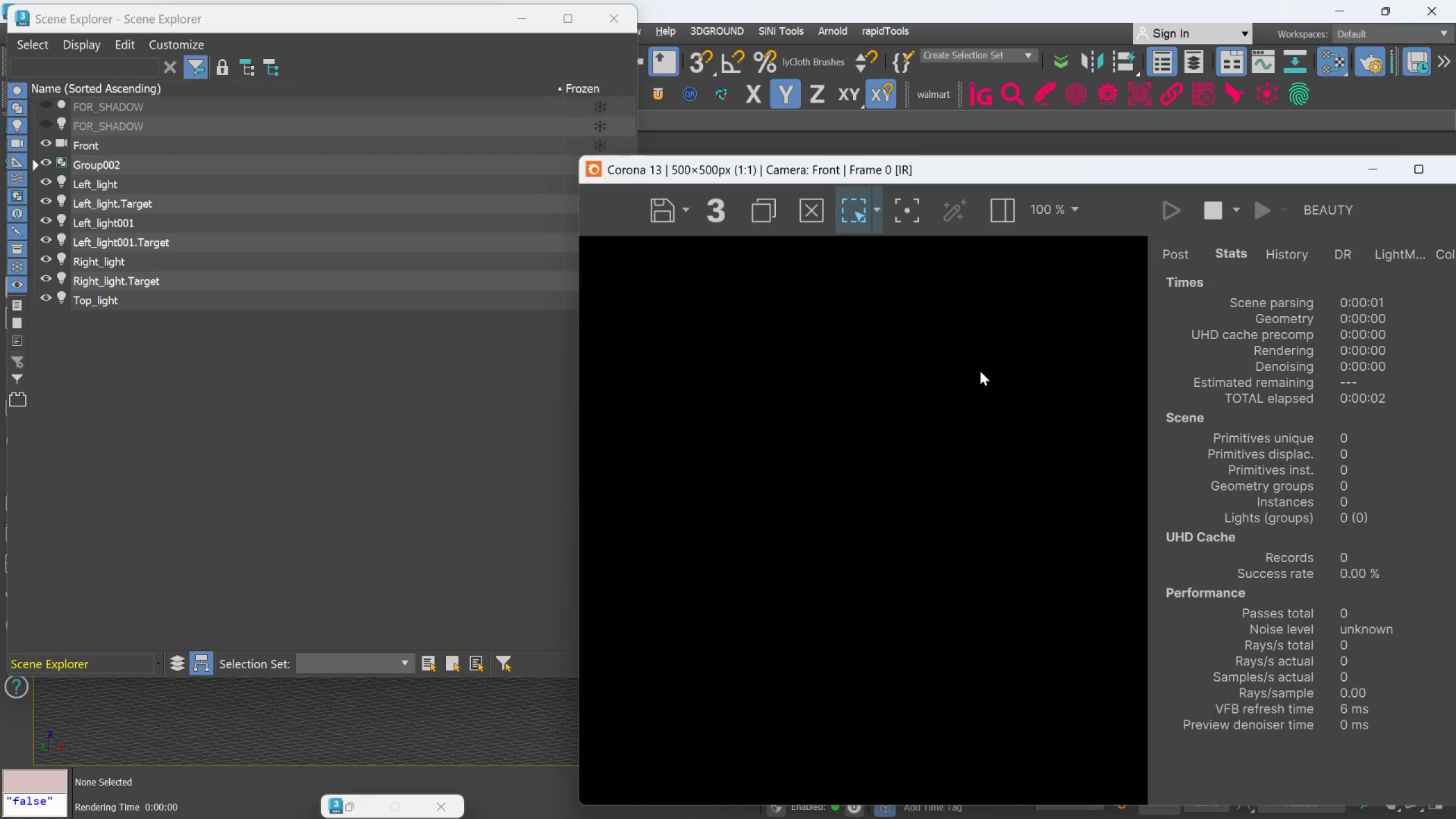 
scroll: coordinate [980, 371], scroll_direction: down, amount: 1.0
 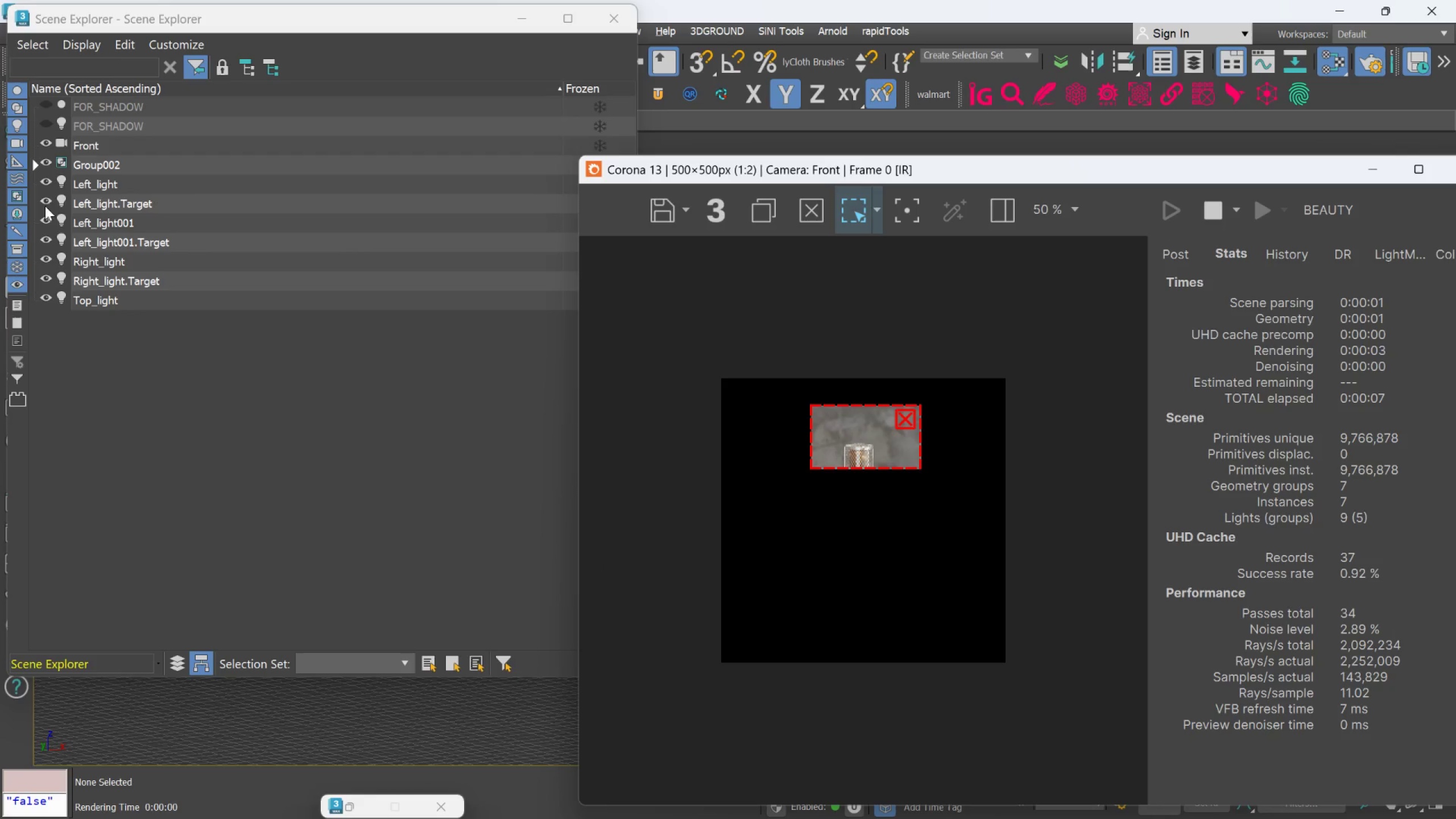 
wait(5.04)
 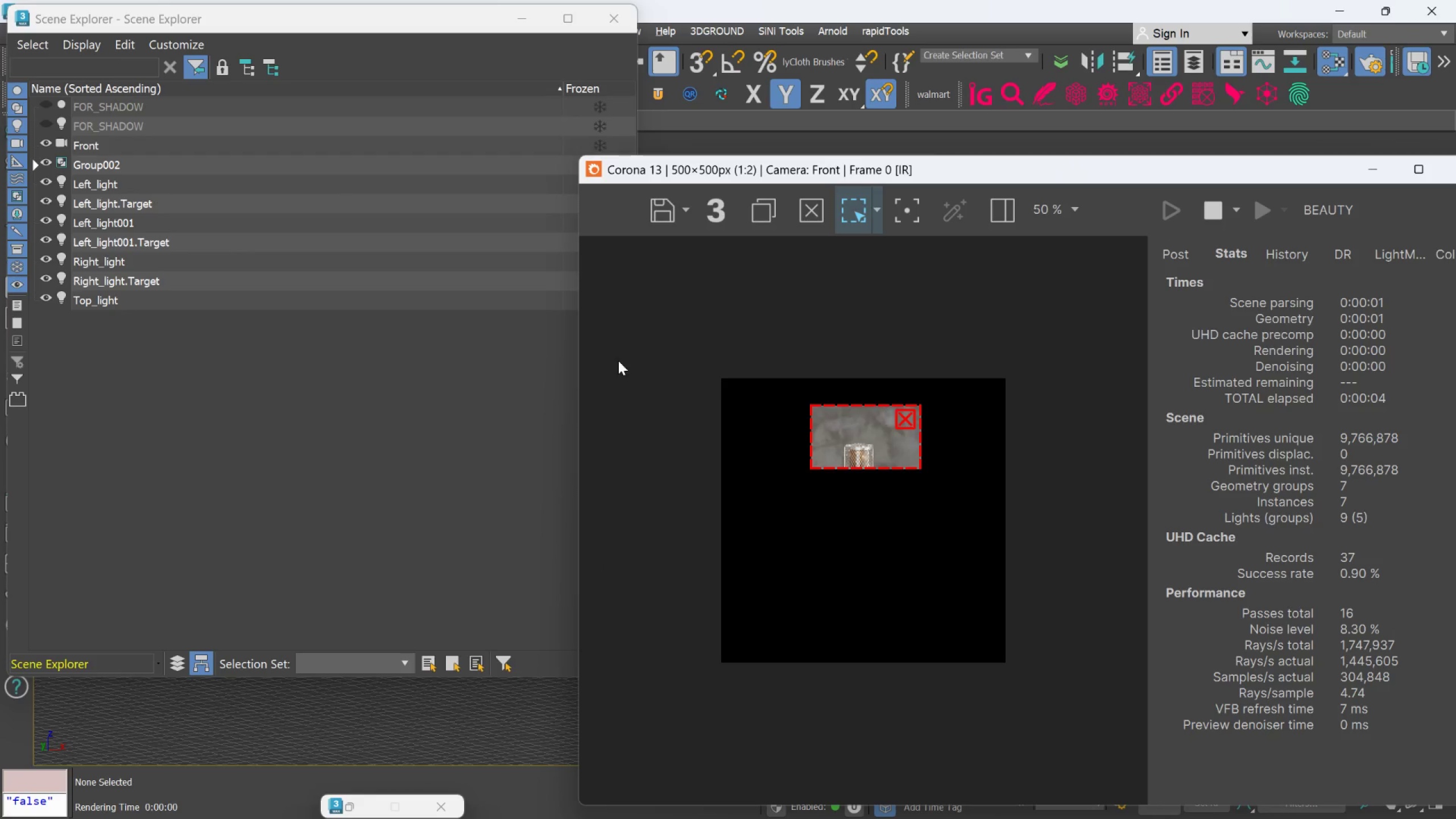 
left_click([43, 181])
 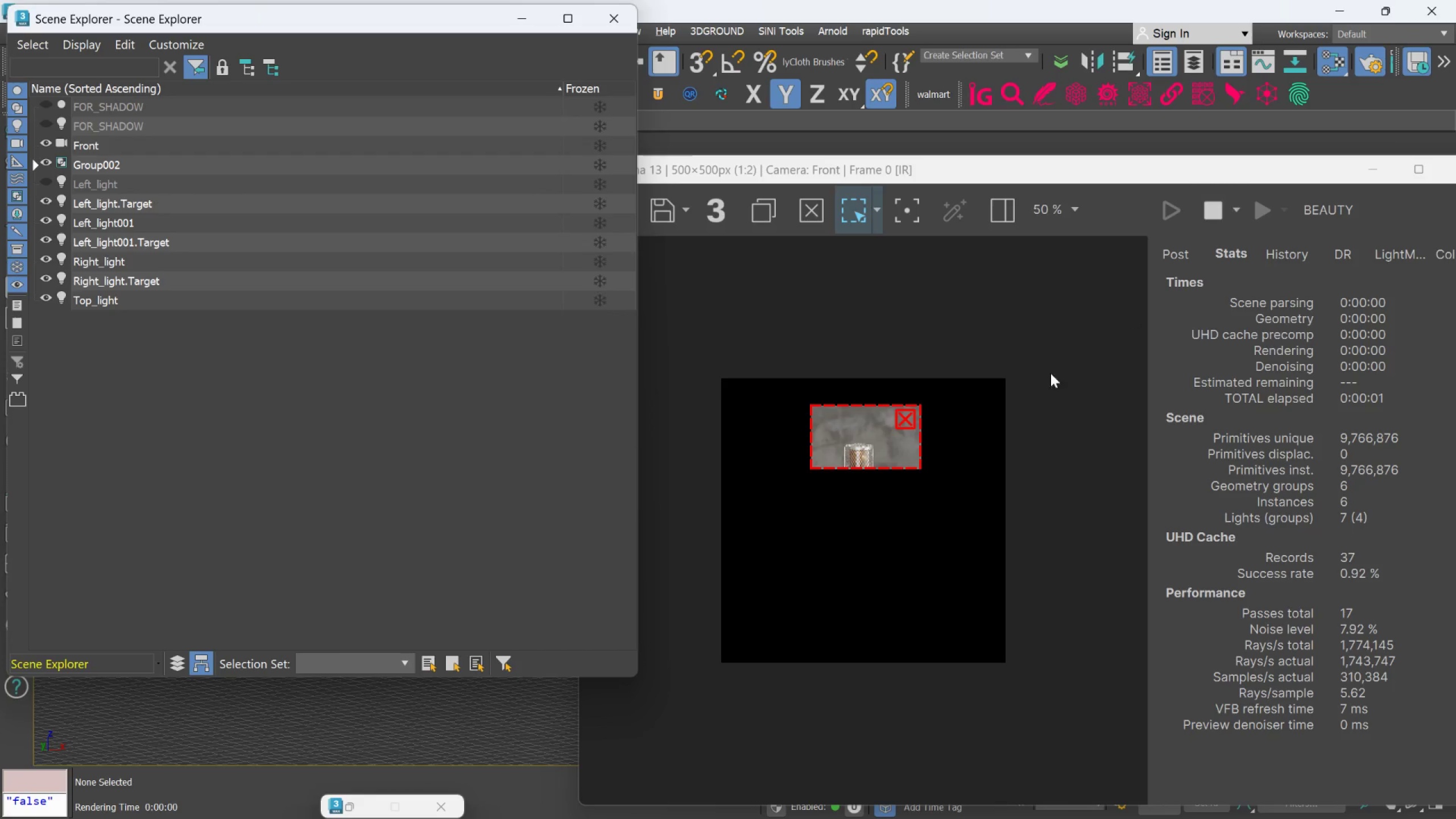 
left_click([910, 415])
 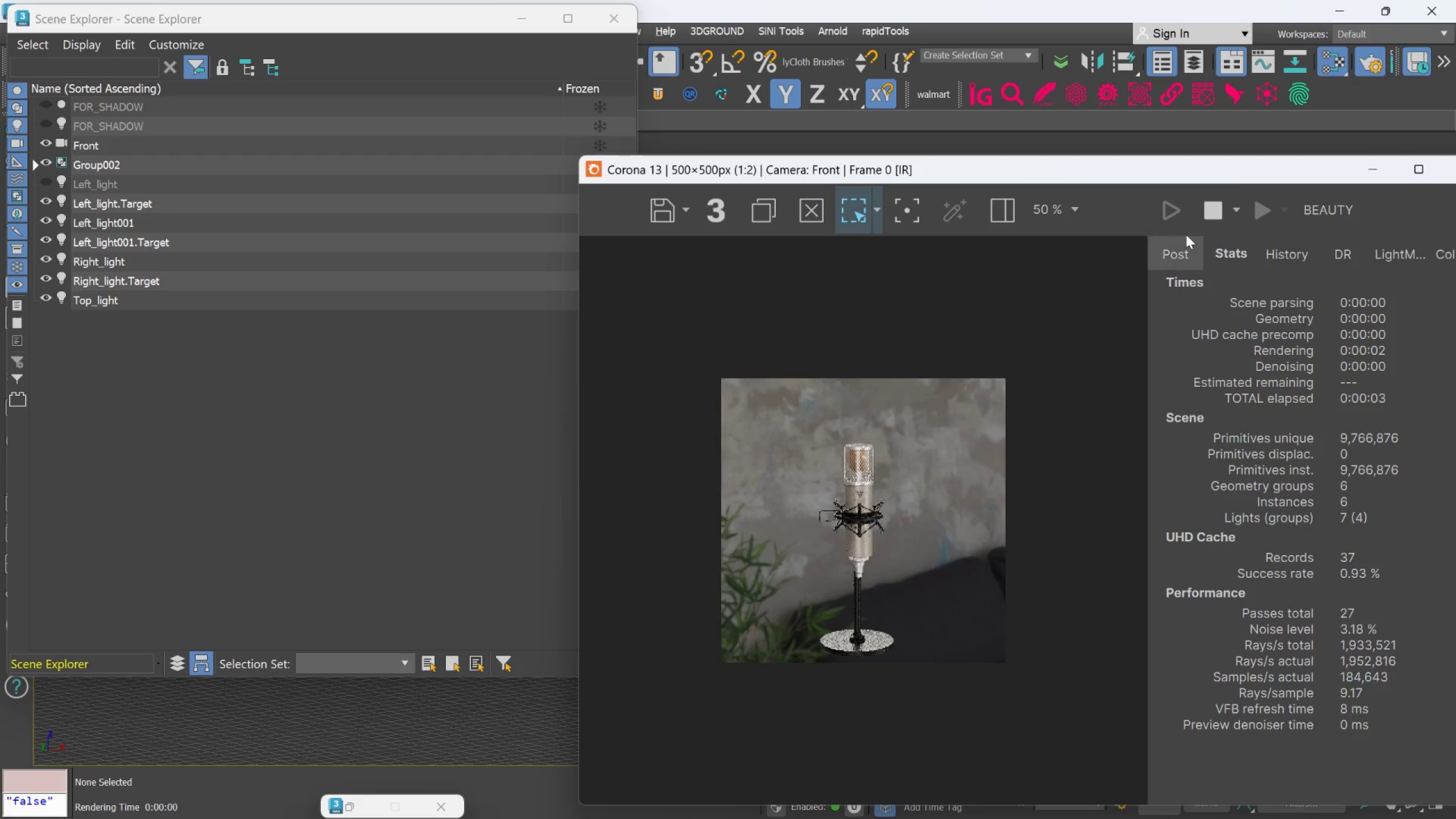 
left_click([1202, 218])
 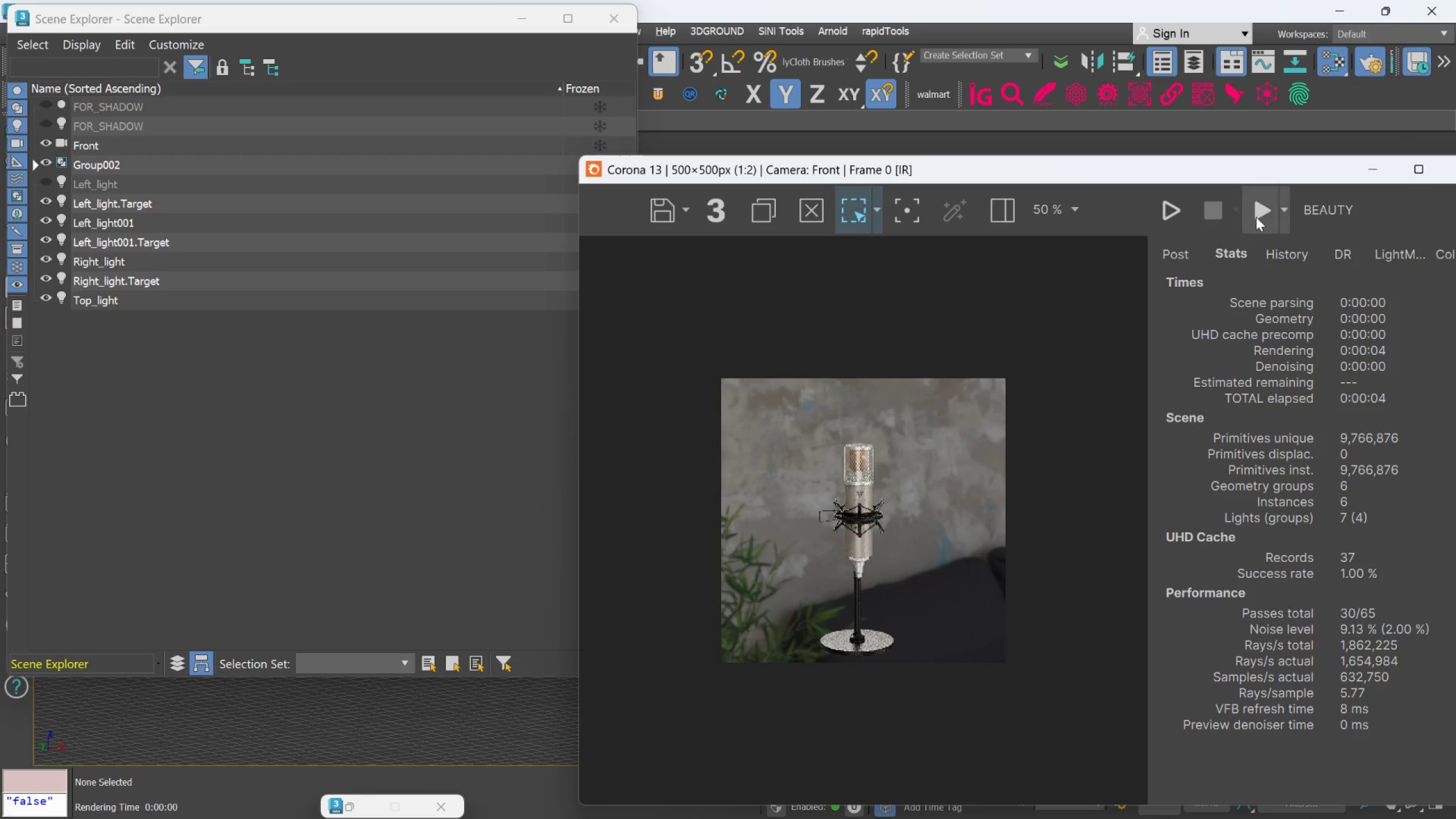 
left_click([1256, 217])
 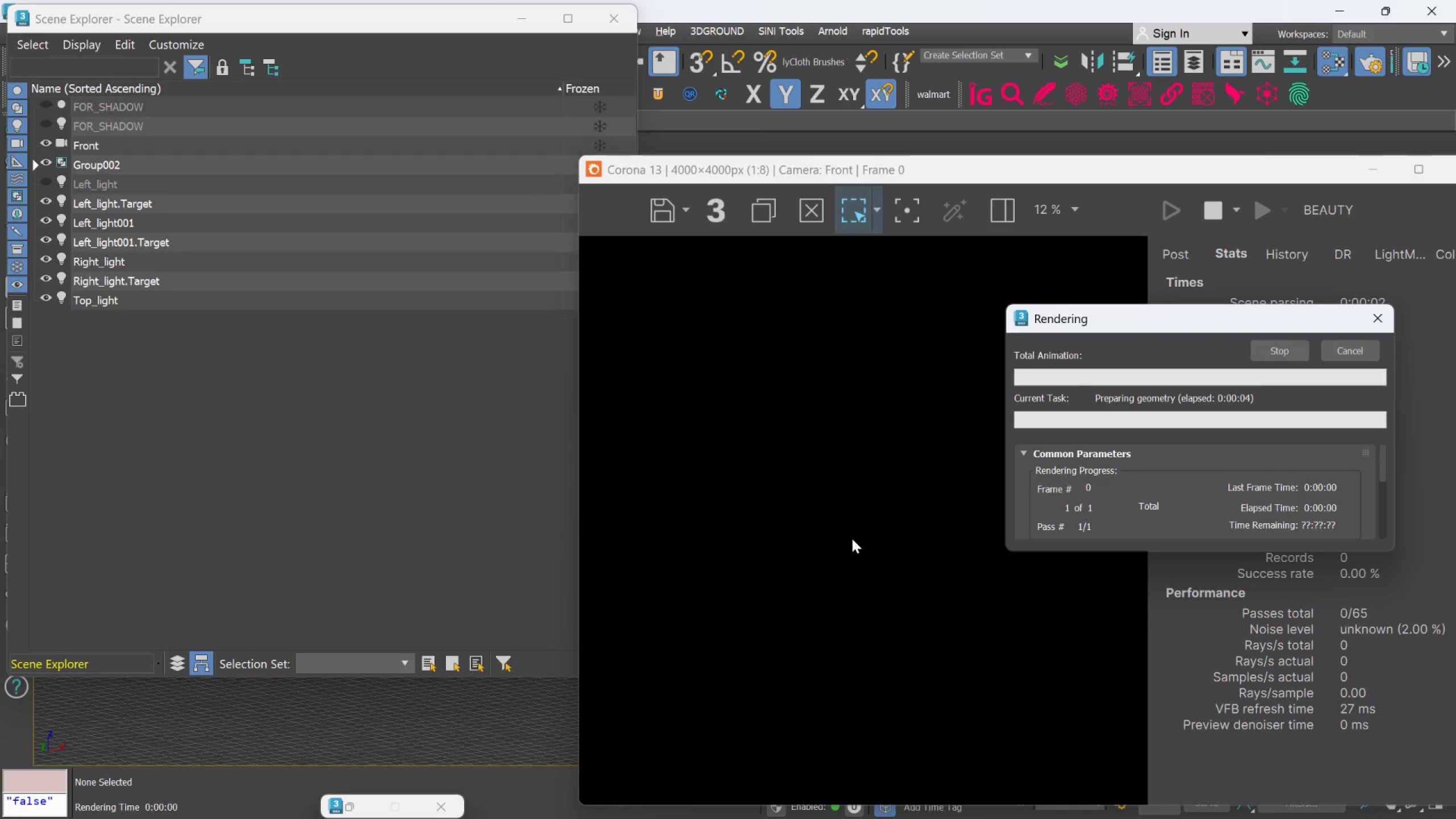 
wait(6.86)
 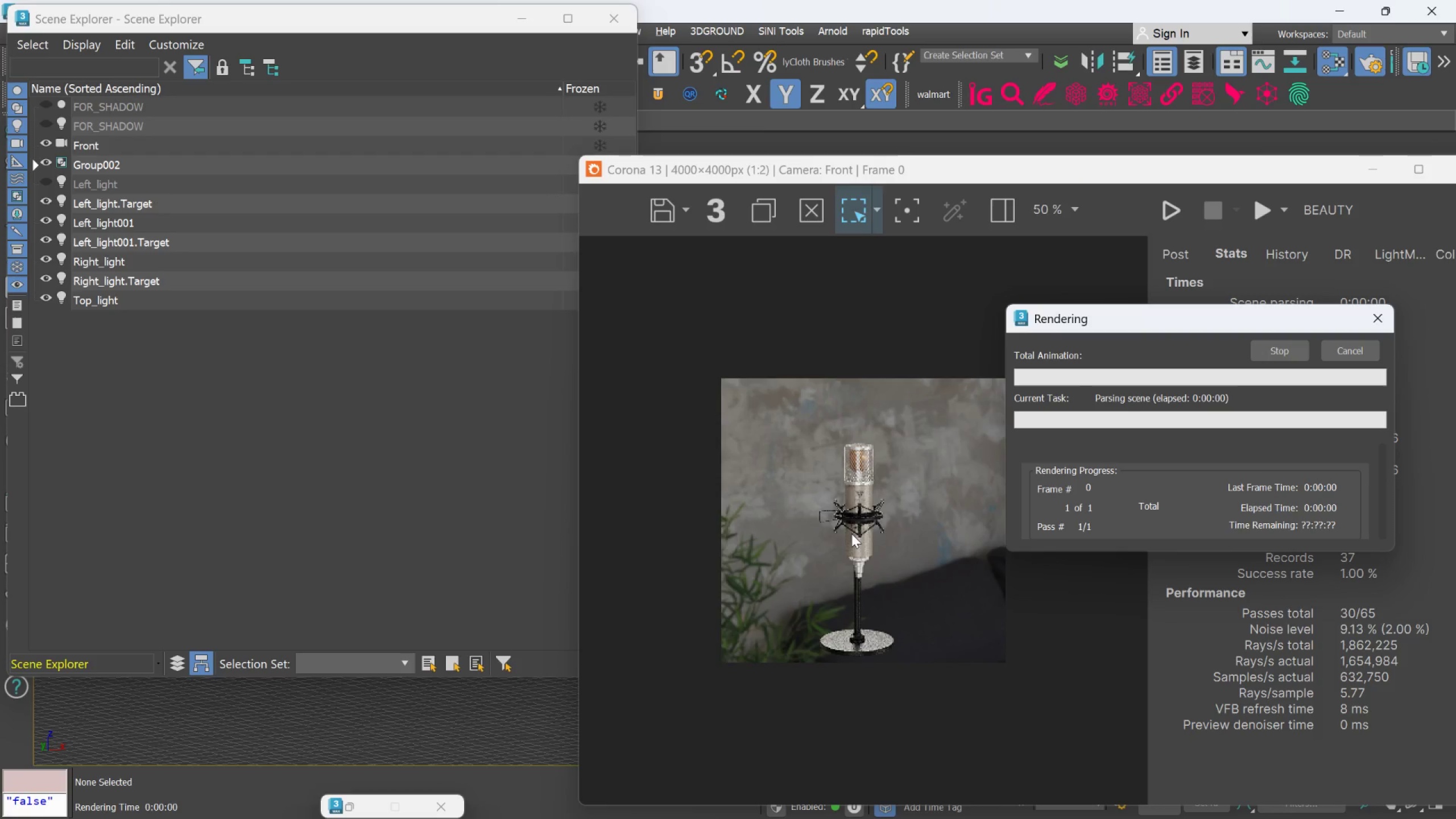 
scroll: coordinate [853, 539], scroll_direction: down, amount: 2.0
 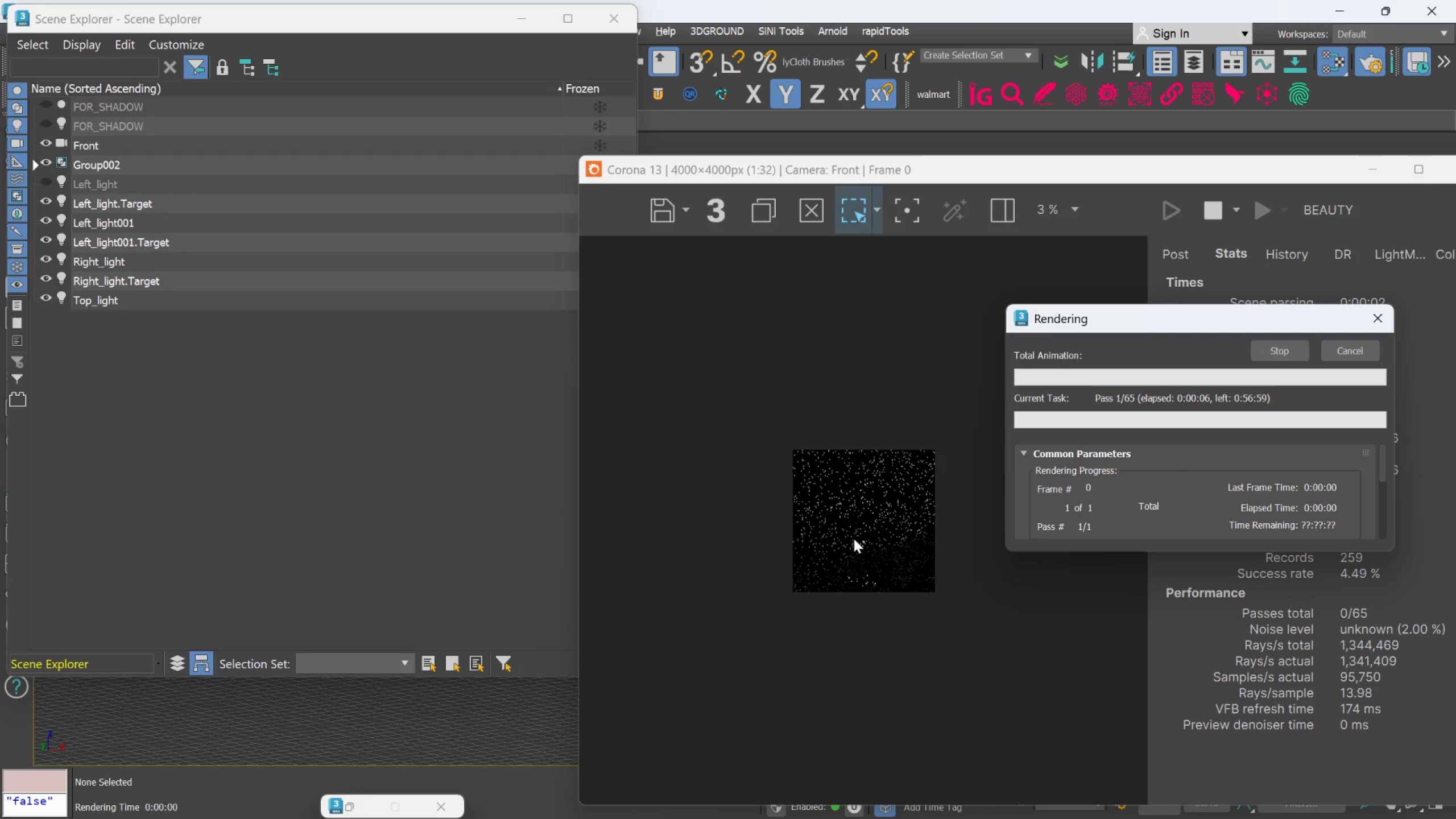 
scroll: coordinate [854, 539], scroll_direction: up, amount: 1.0
 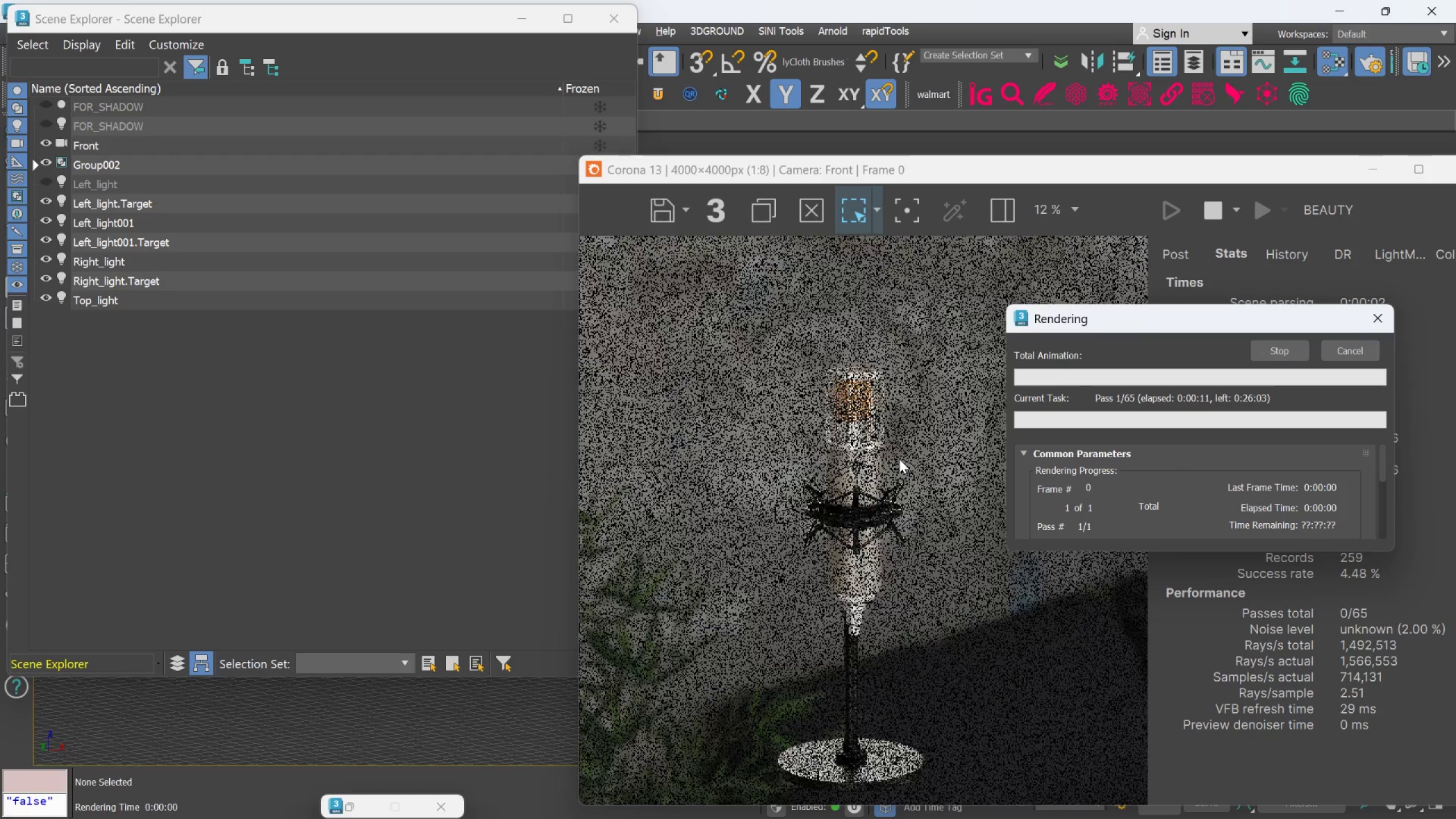 
wait(6.06)
 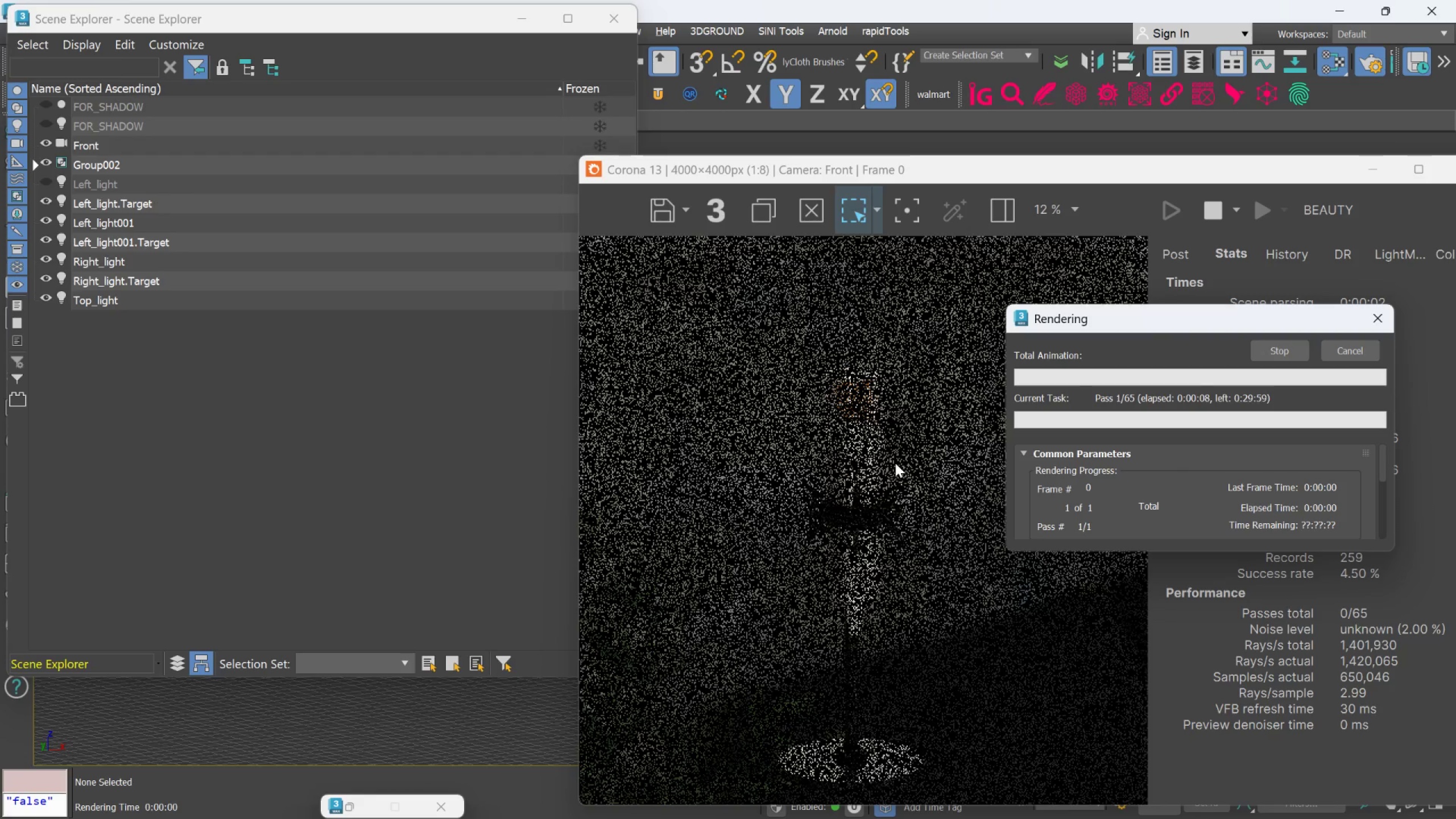 
scroll: coordinate [859, 421], scroll_direction: up, amount: 3.0
 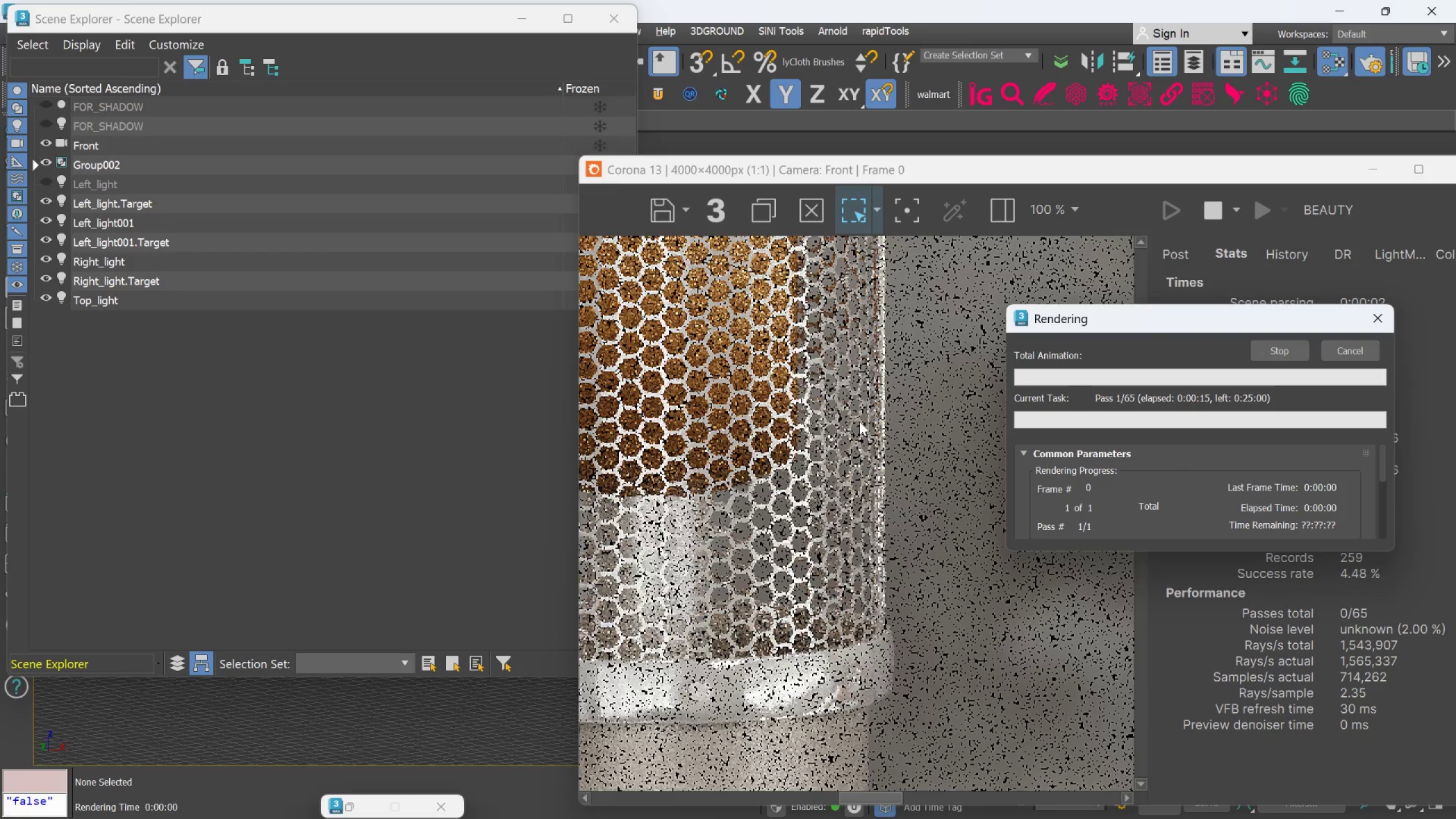 
scroll: coordinate [859, 421], scroll_direction: down, amount: 1.0
 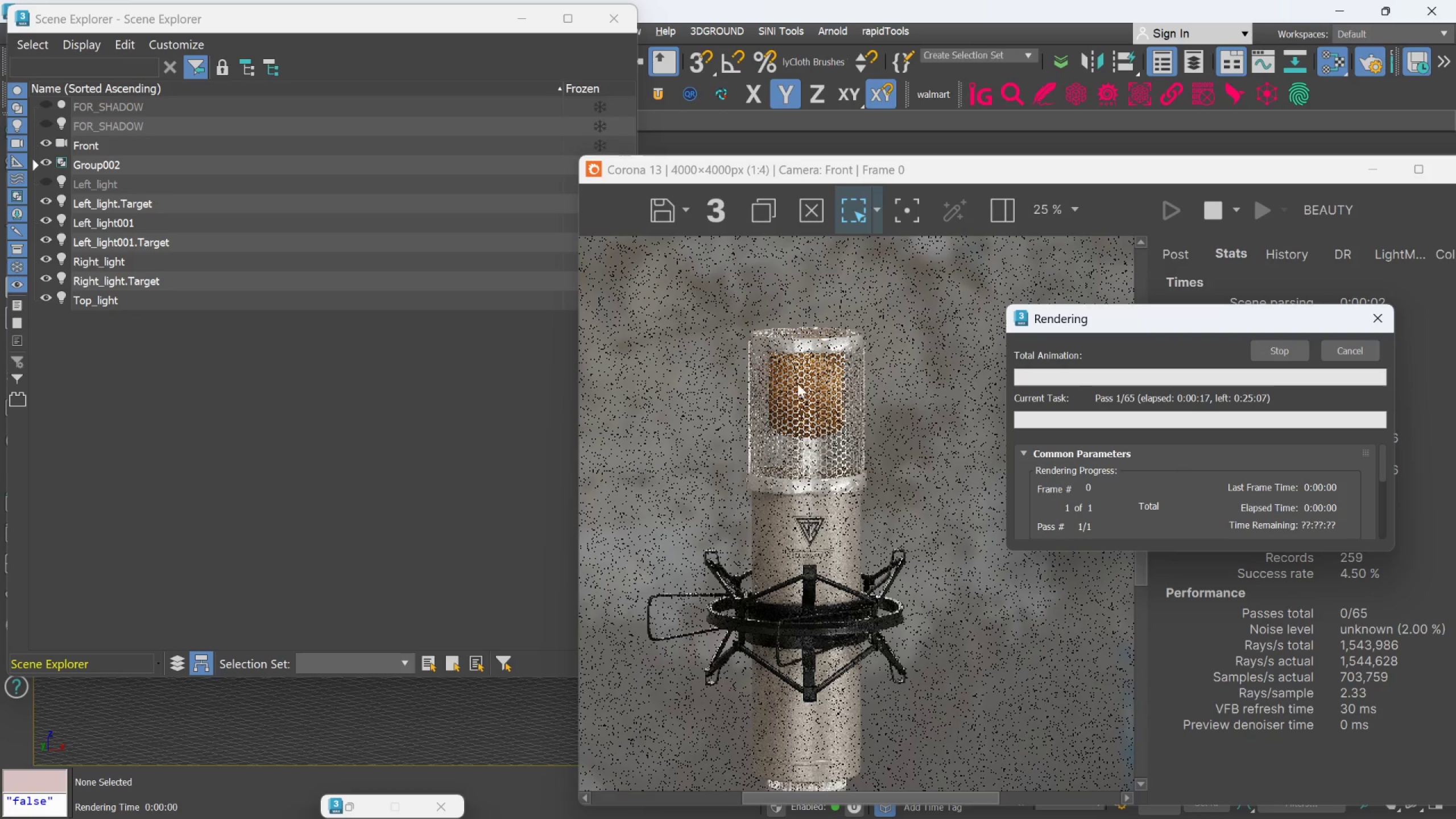 
scroll: coordinate [784, 373], scroll_direction: up, amount: 2.0
 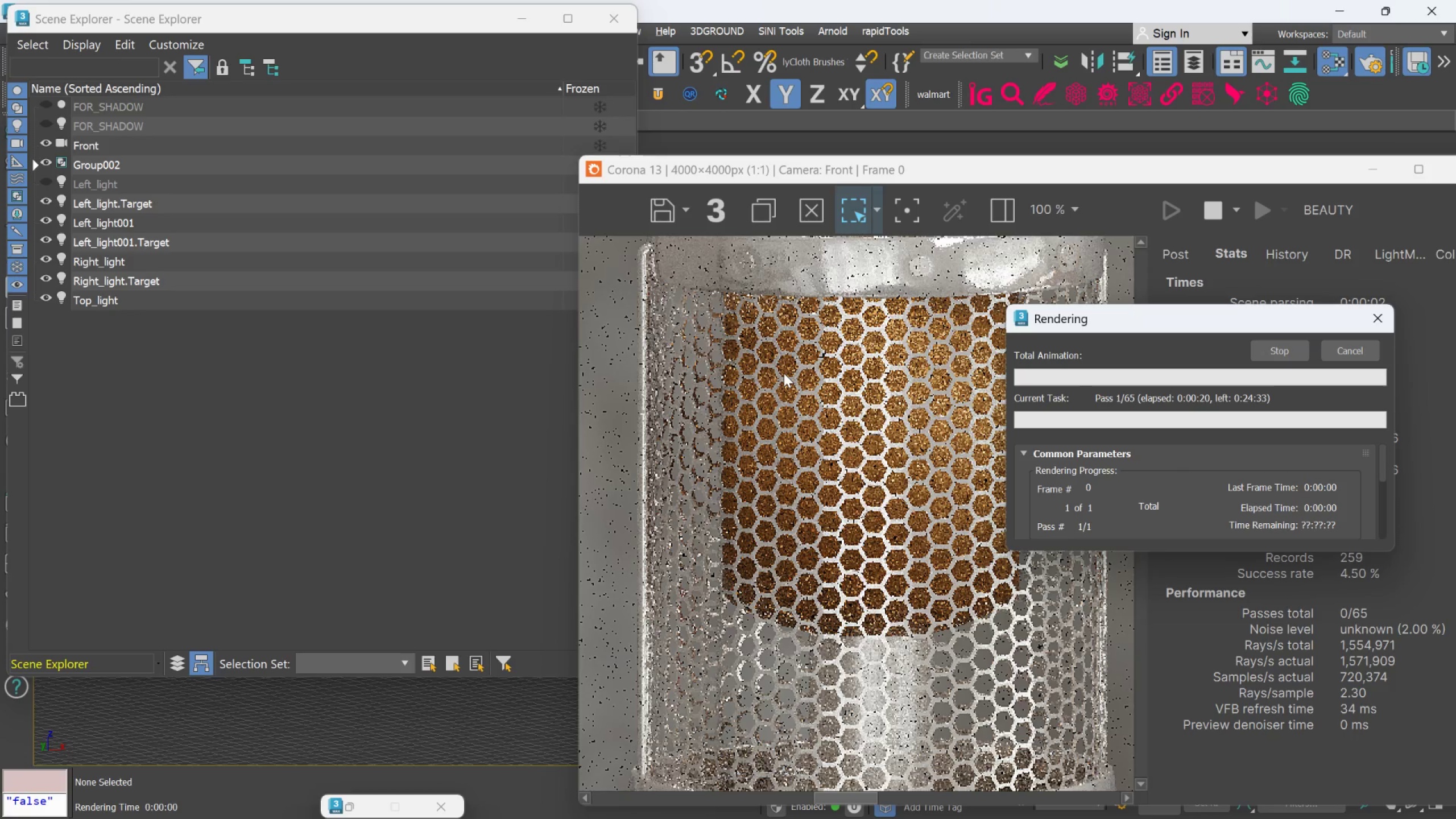 
scroll: coordinate [805, 450], scroll_direction: down, amount: 2.0
 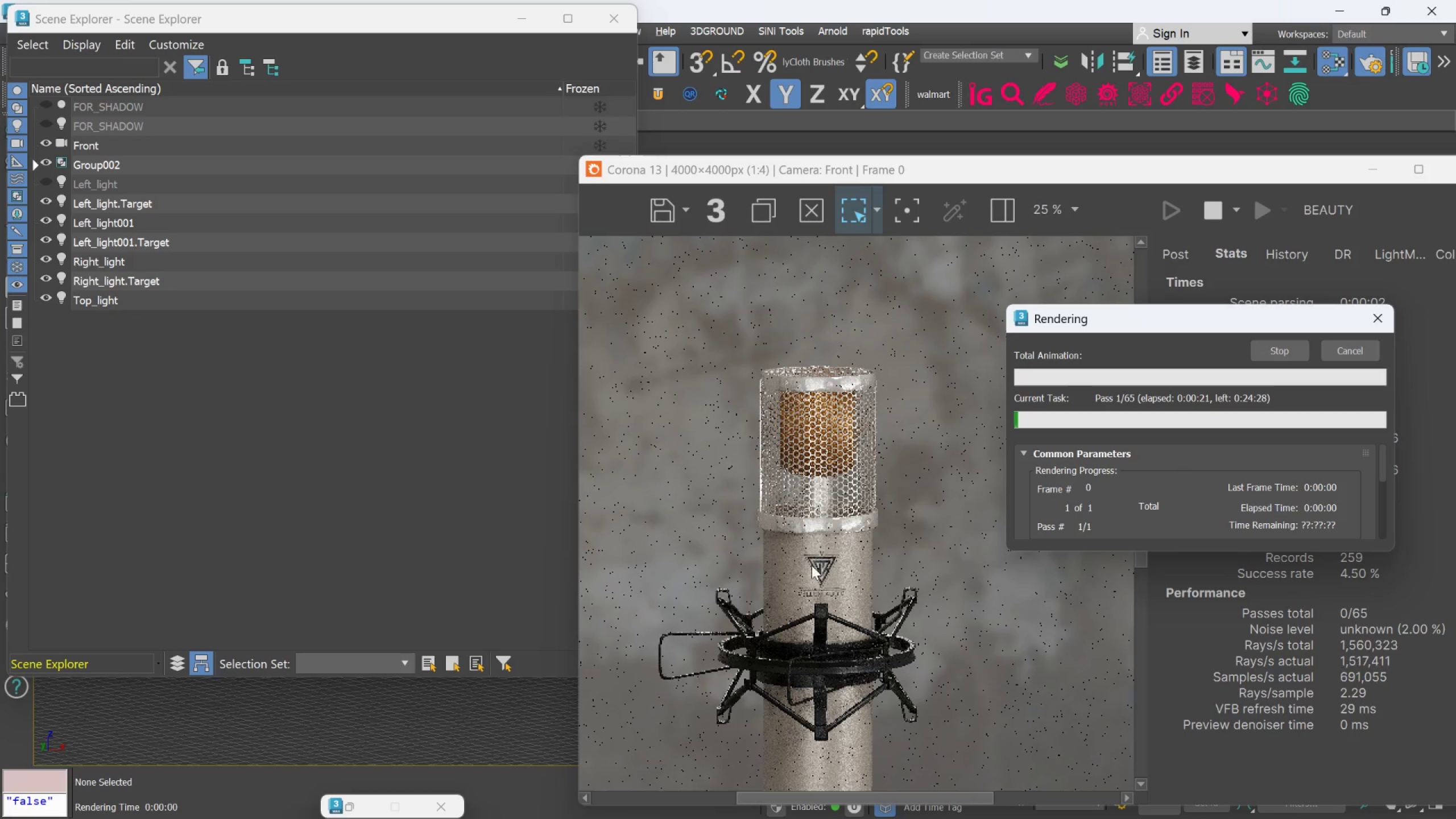 
scroll: coordinate [818, 577], scroll_direction: up, amount: 2.0
 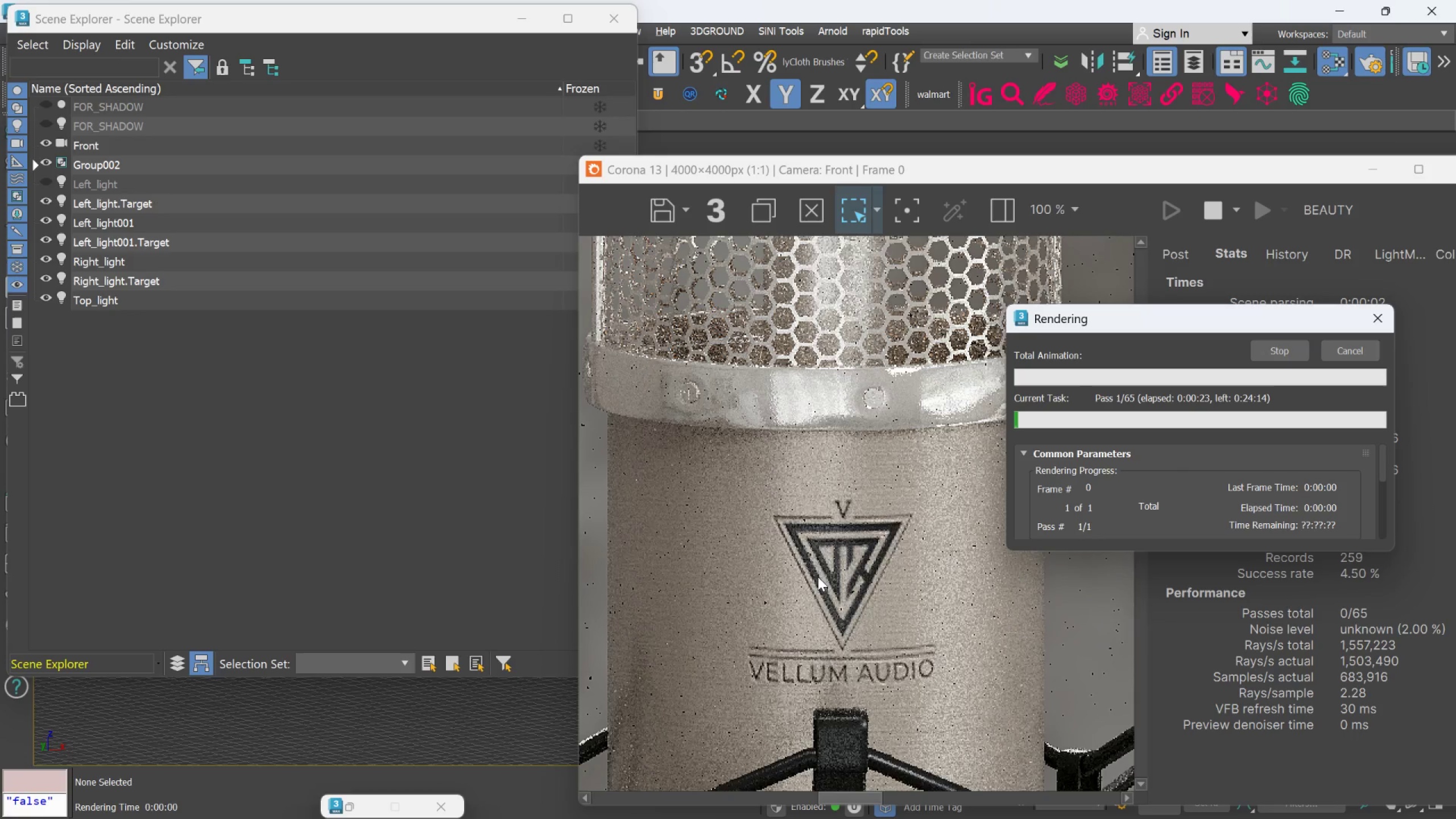 
scroll: coordinate [818, 577], scroll_direction: down, amount: 2.0
 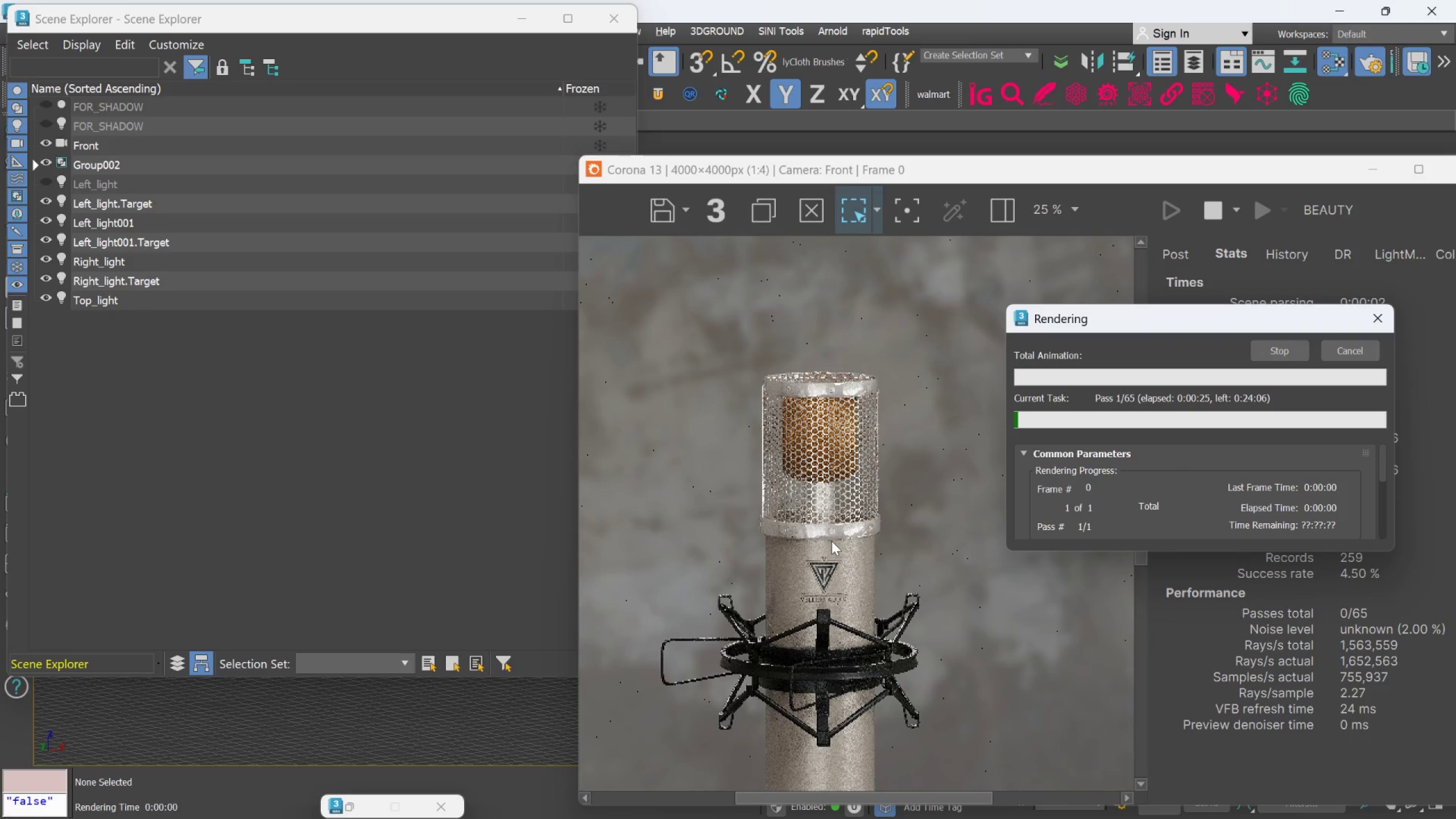 
scroll: coordinate [832, 540], scroll_direction: up, amount: 2.0
 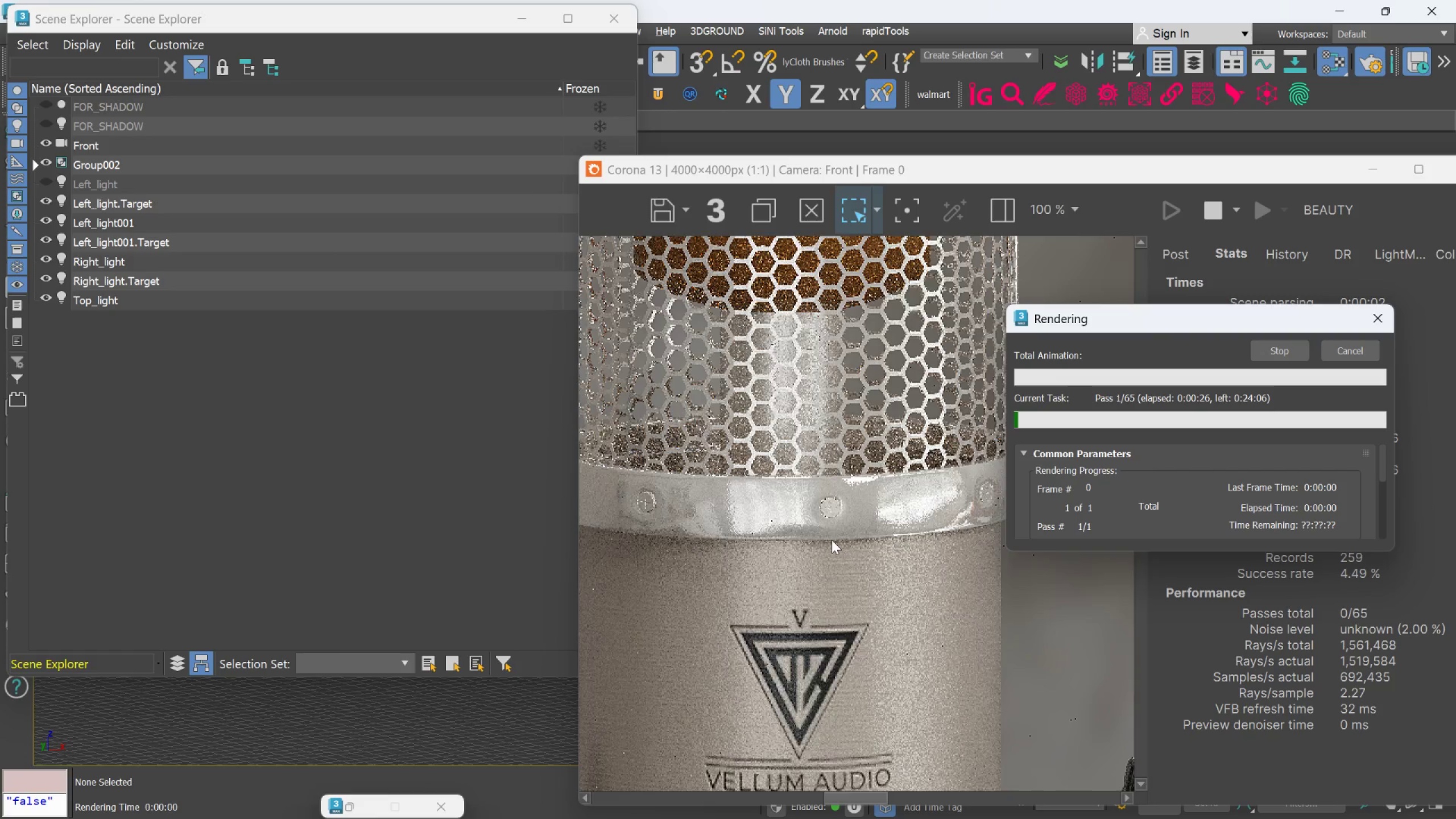 
scroll: coordinate [833, 529], scroll_direction: down, amount: 2.0
 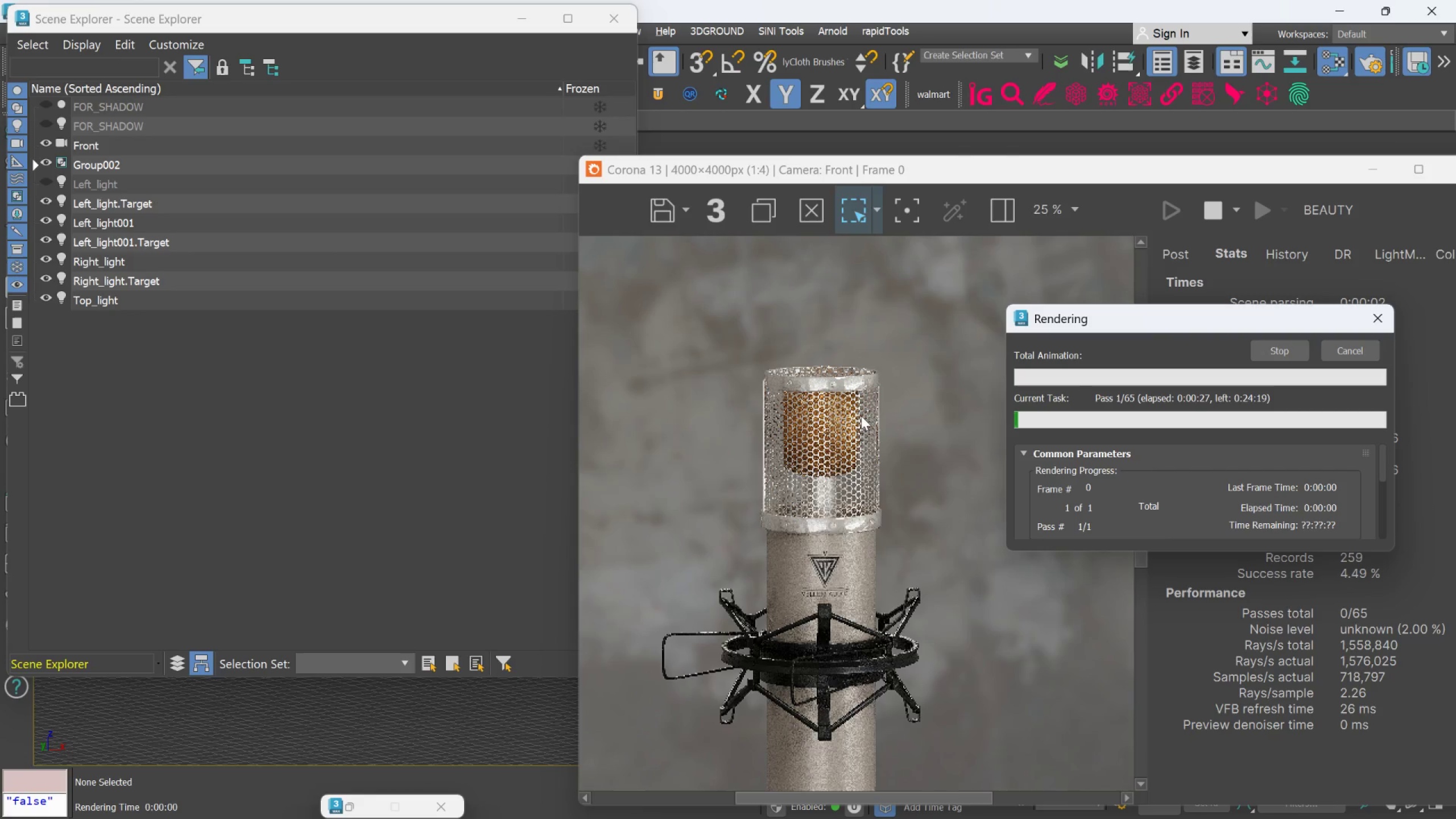 
scroll: coordinate [861, 416], scroll_direction: up, amount: 1.0
 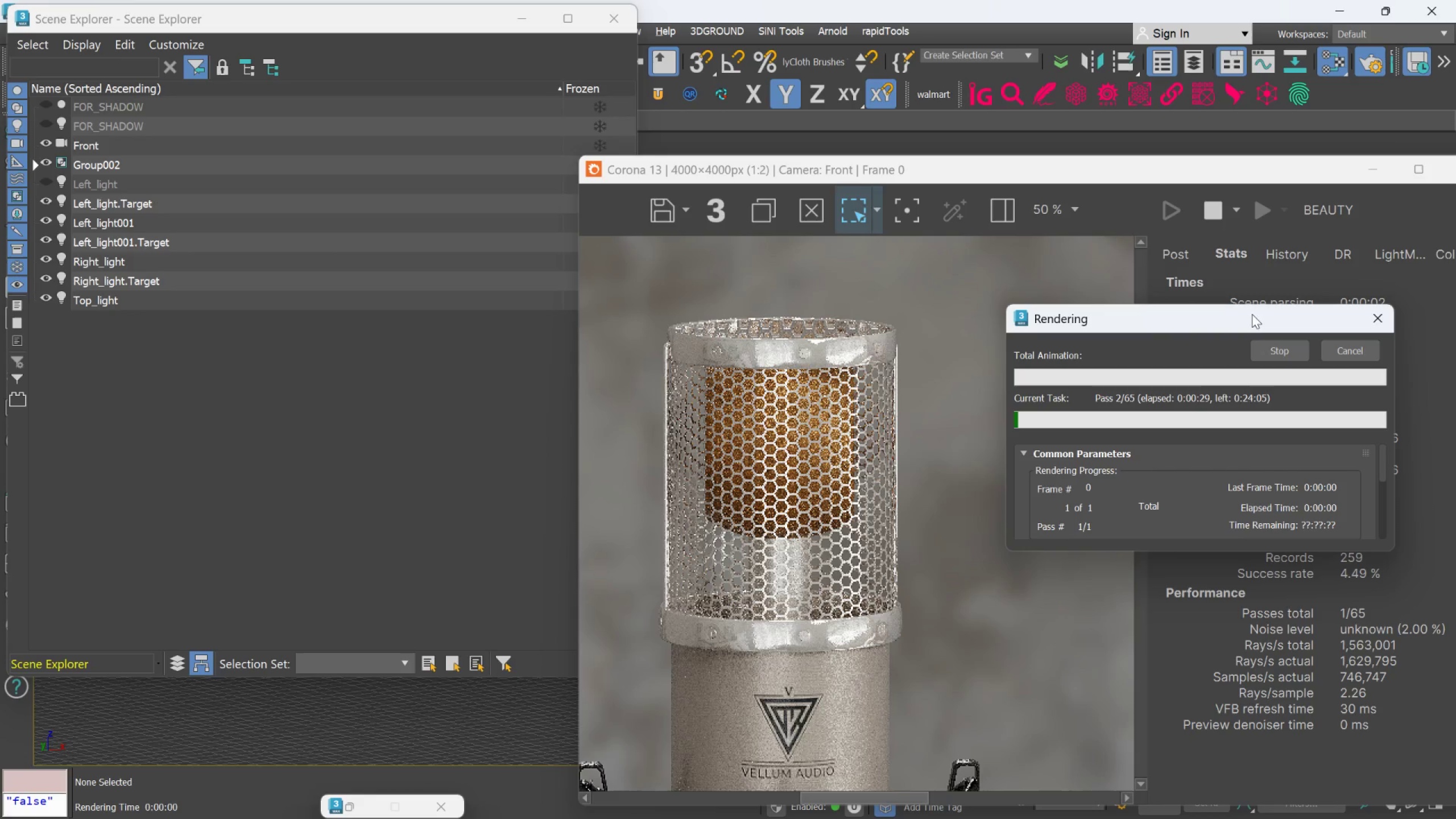 
left_click([1351, 350])
 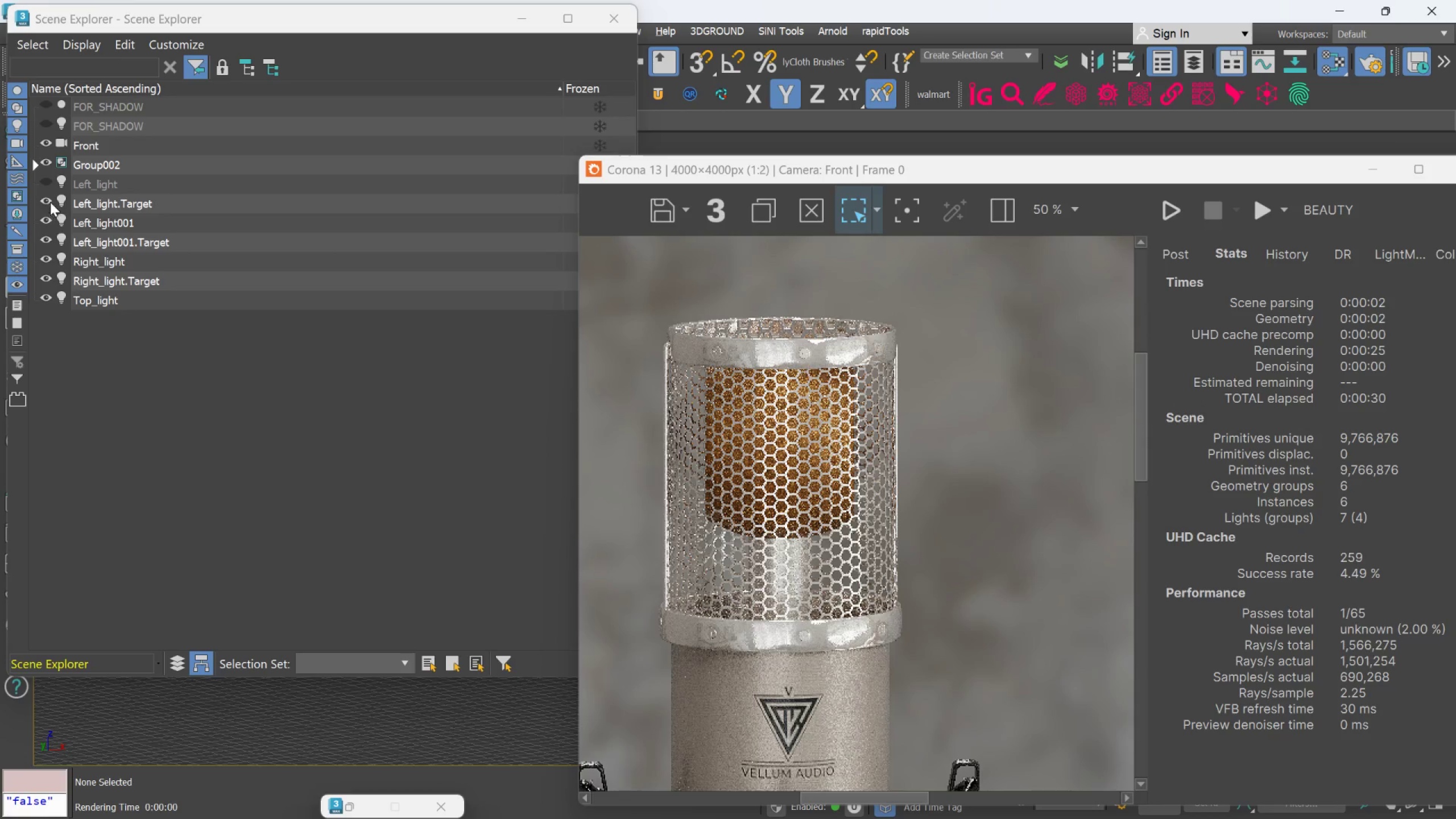 
left_click([45, 183])
 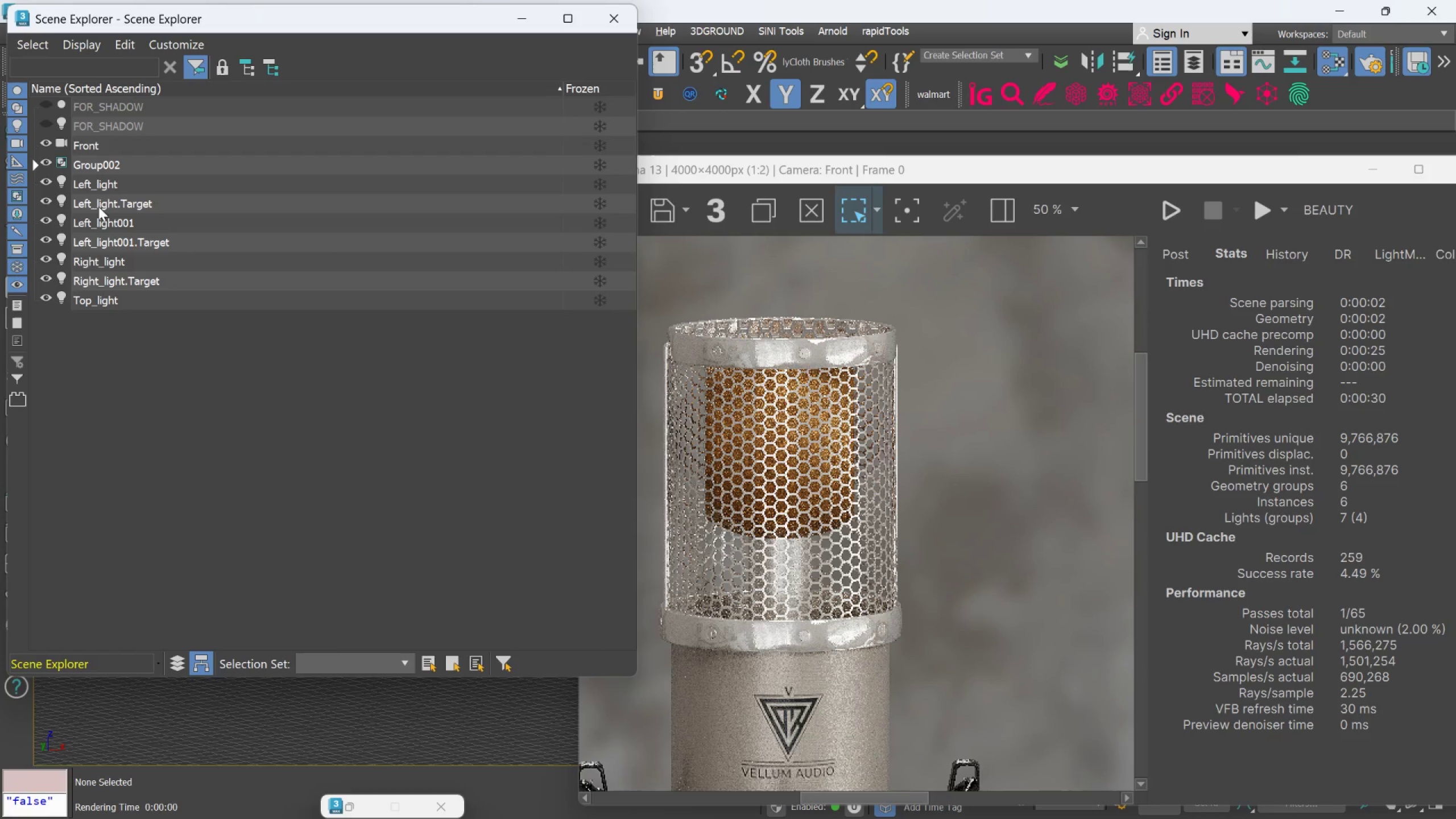 
left_click([1156, 208])
 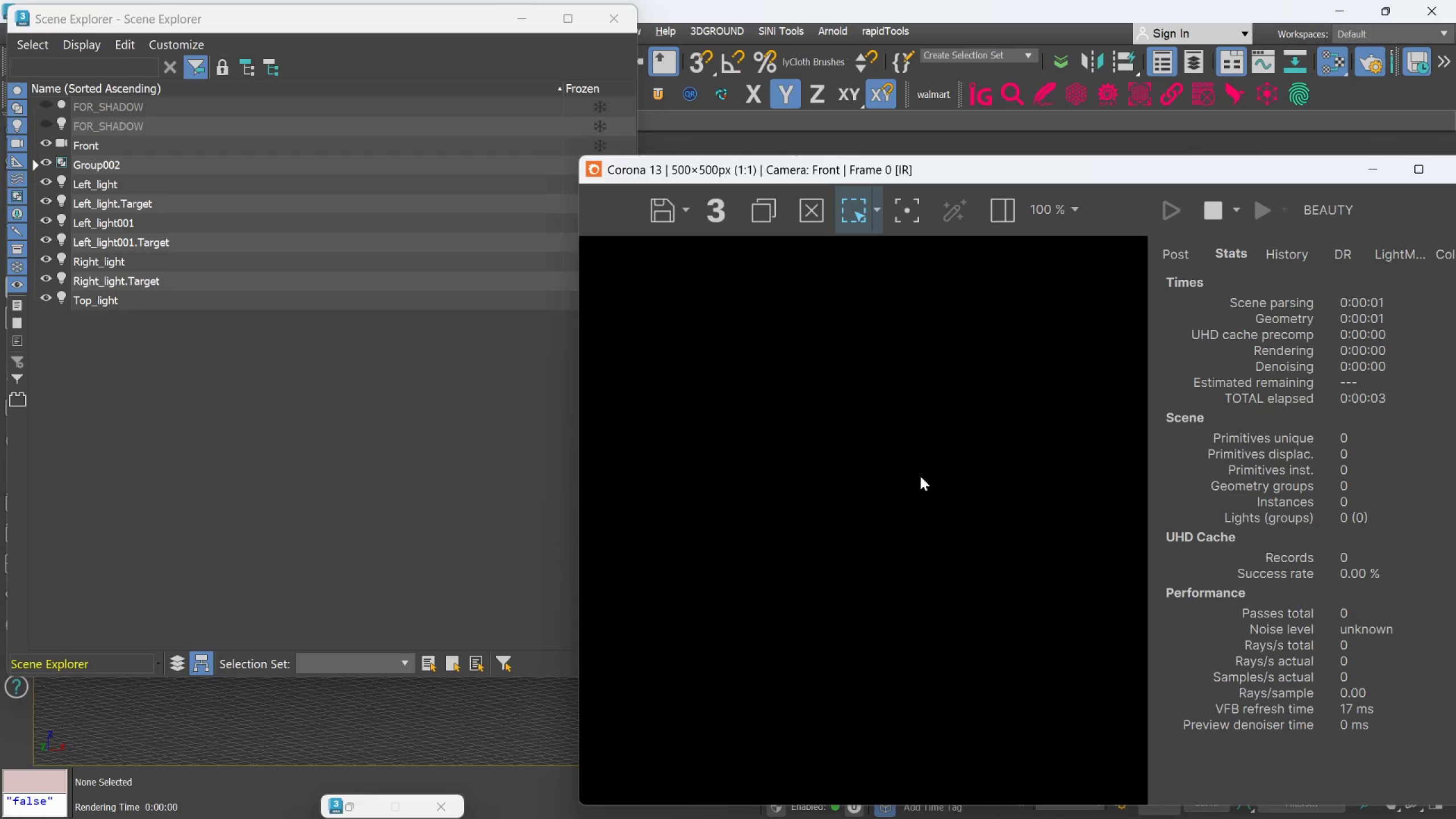 
wait(5.05)
 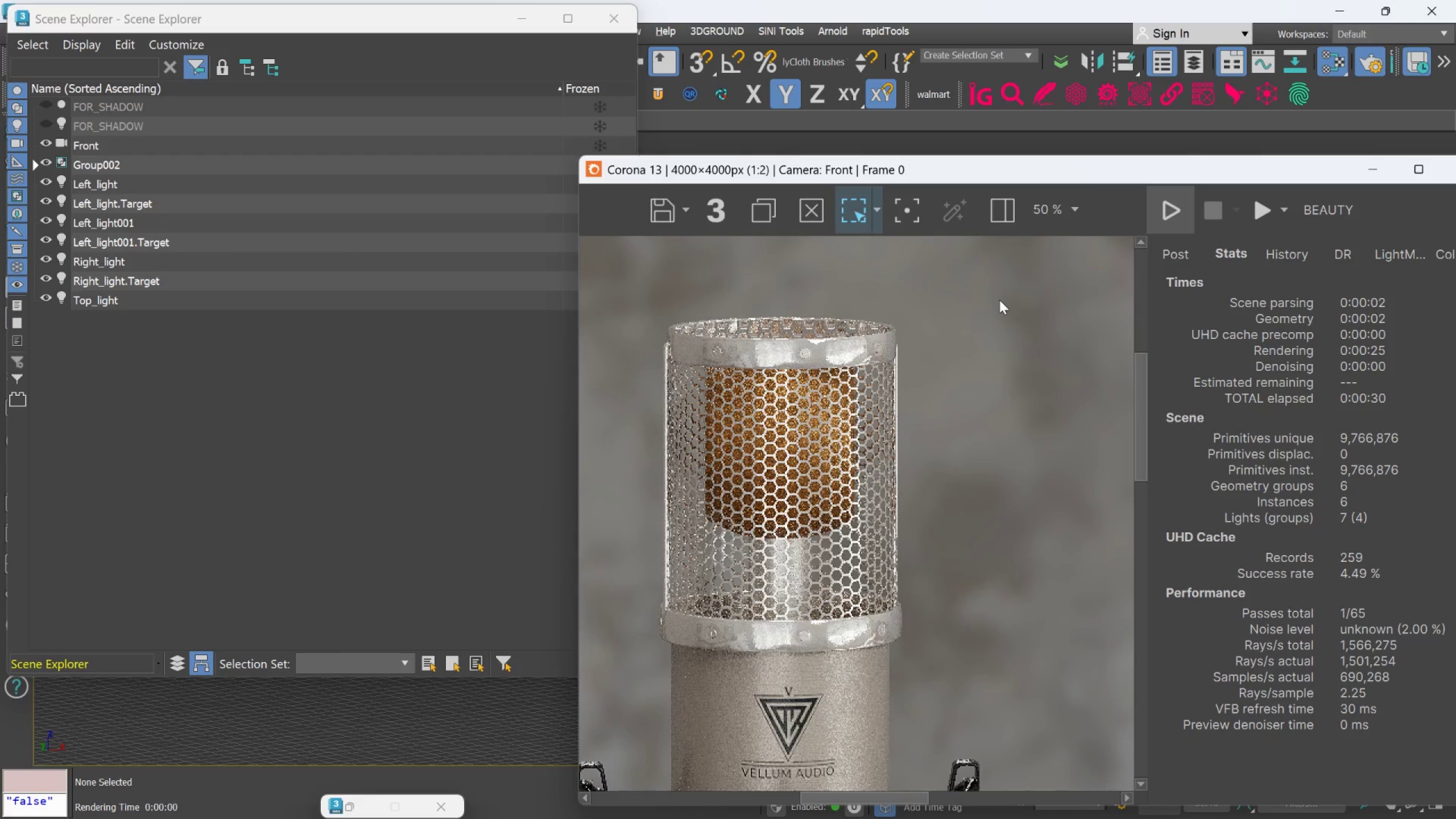 
scroll: coordinate [836, 407], scroll_direction: up, amount: 2.0
 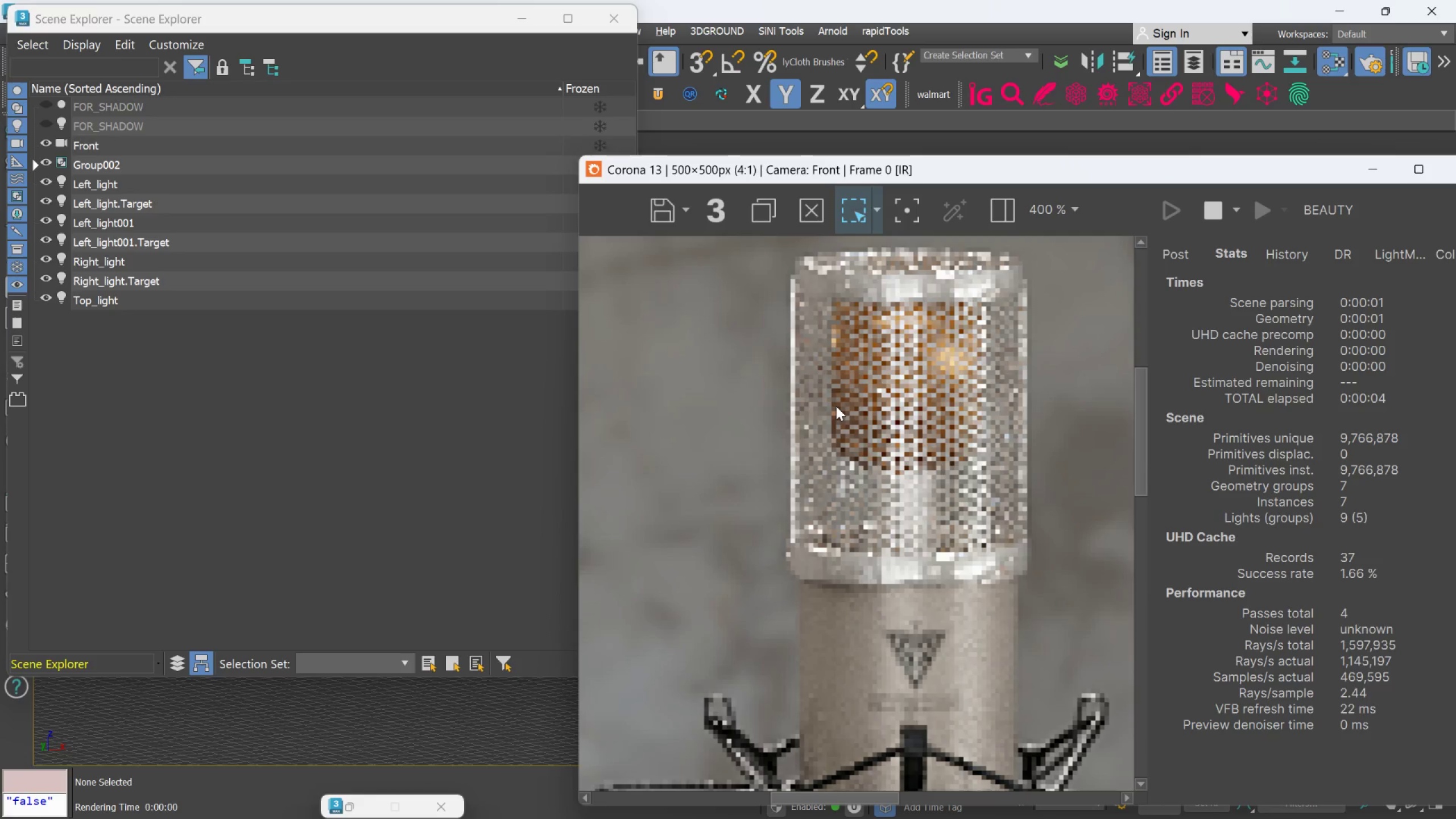 
scroll: coordinate [836, 406], scroll_direction: down, amount: 1.0
 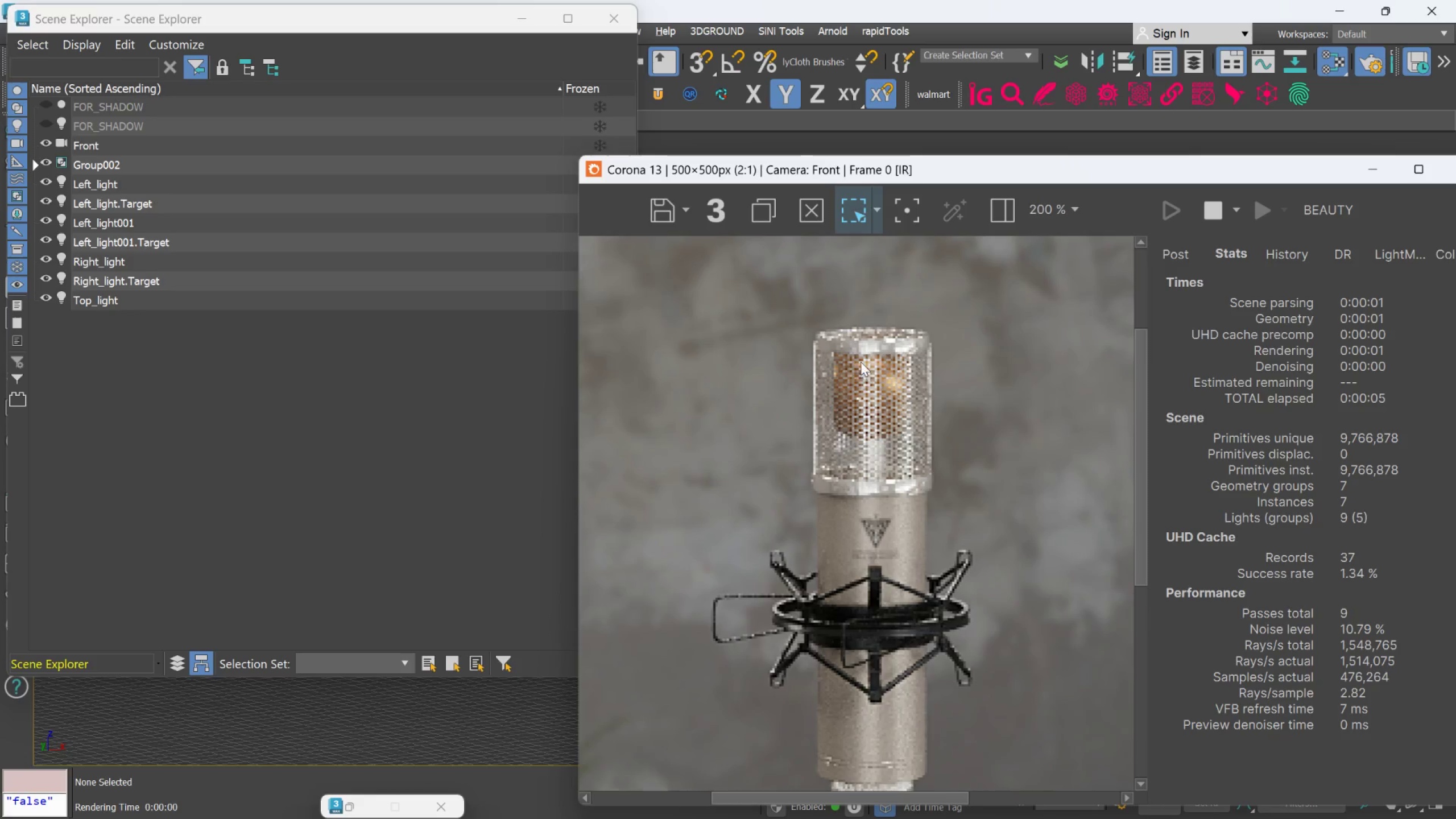 
scroll: coordinate [863, 355], scroll_direction: up, amount: 1.0
 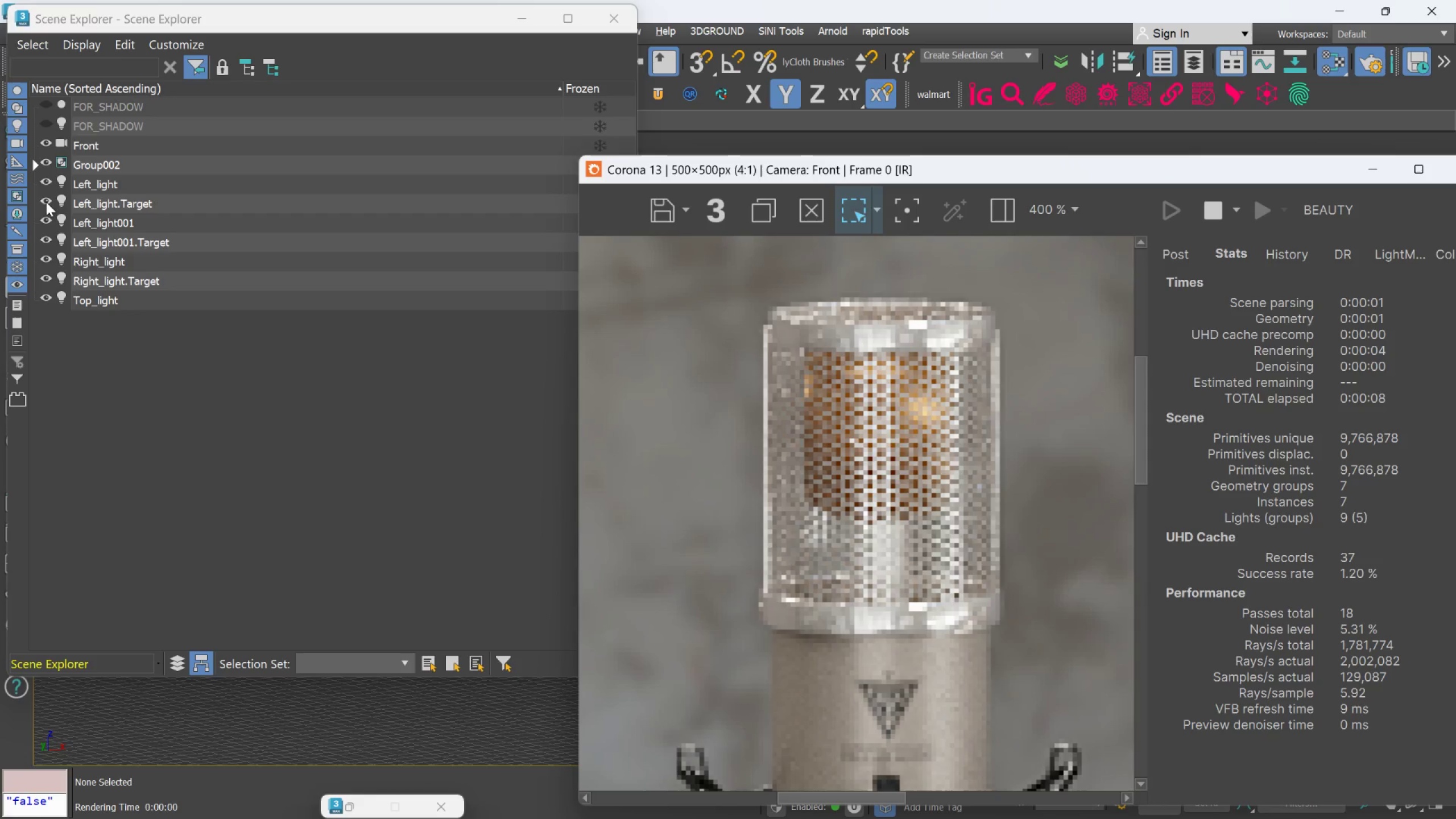 
left_click([39, 181])
 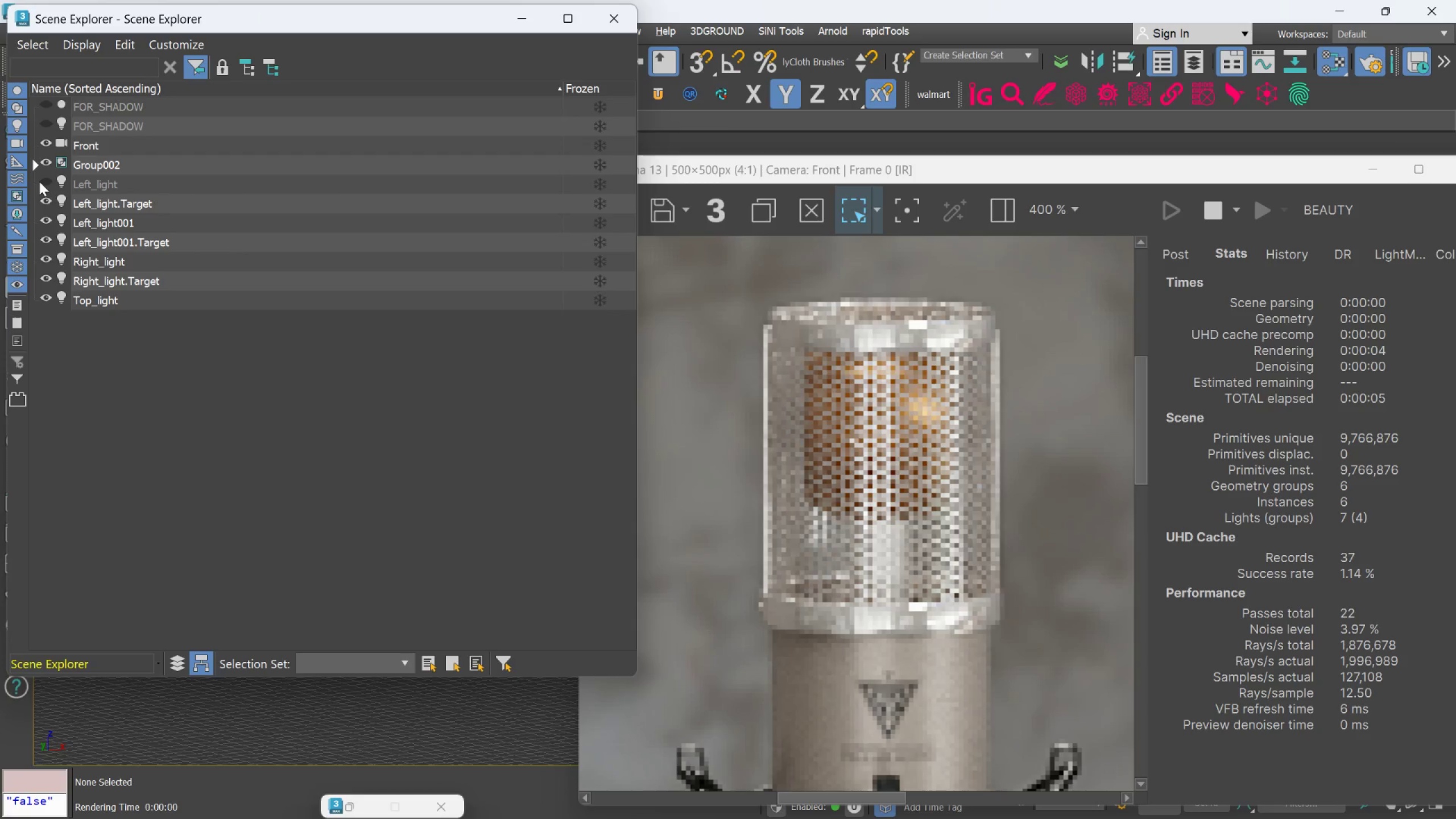 
wait(7.12)
 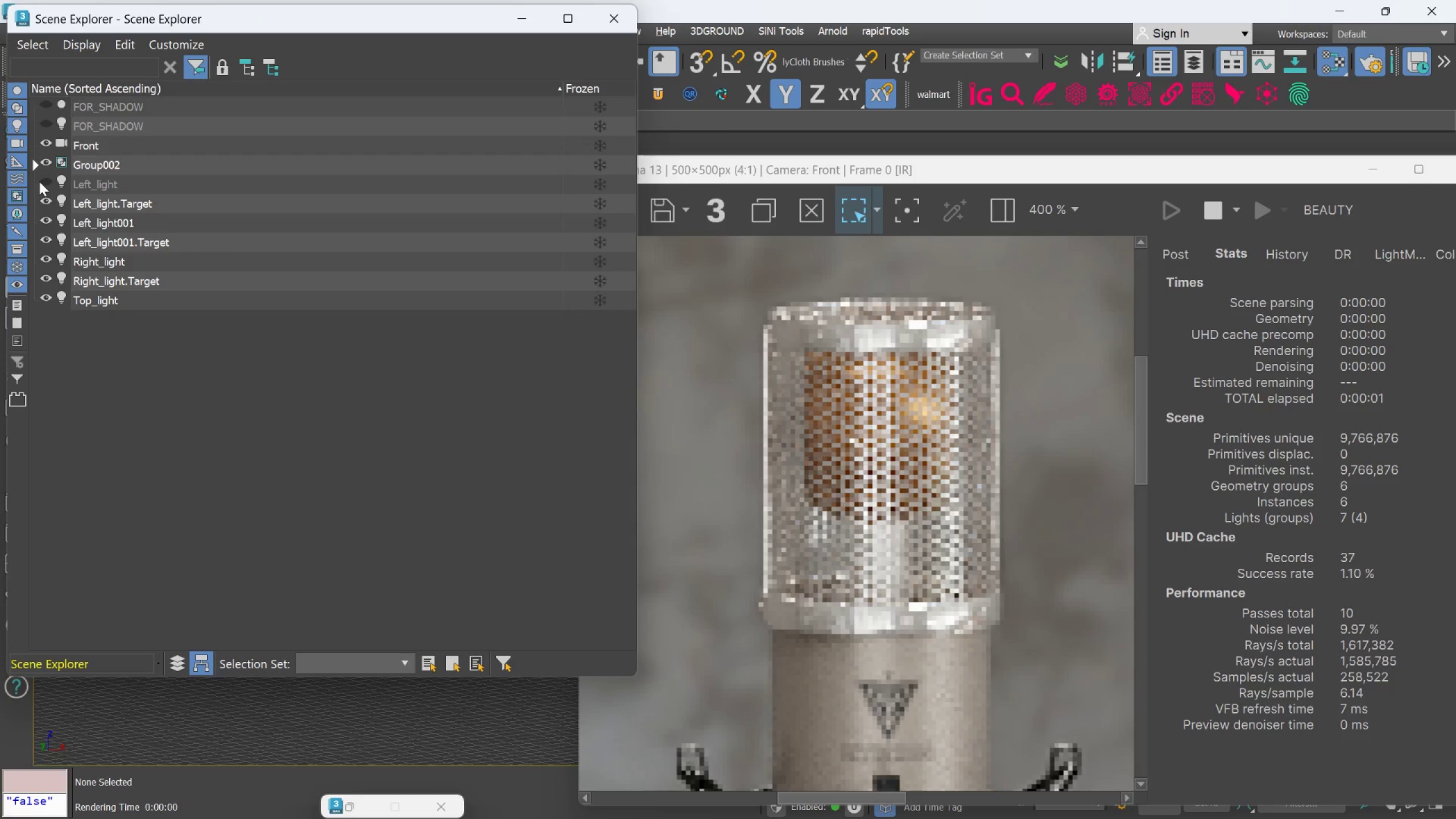 
left_click([49, 260])
 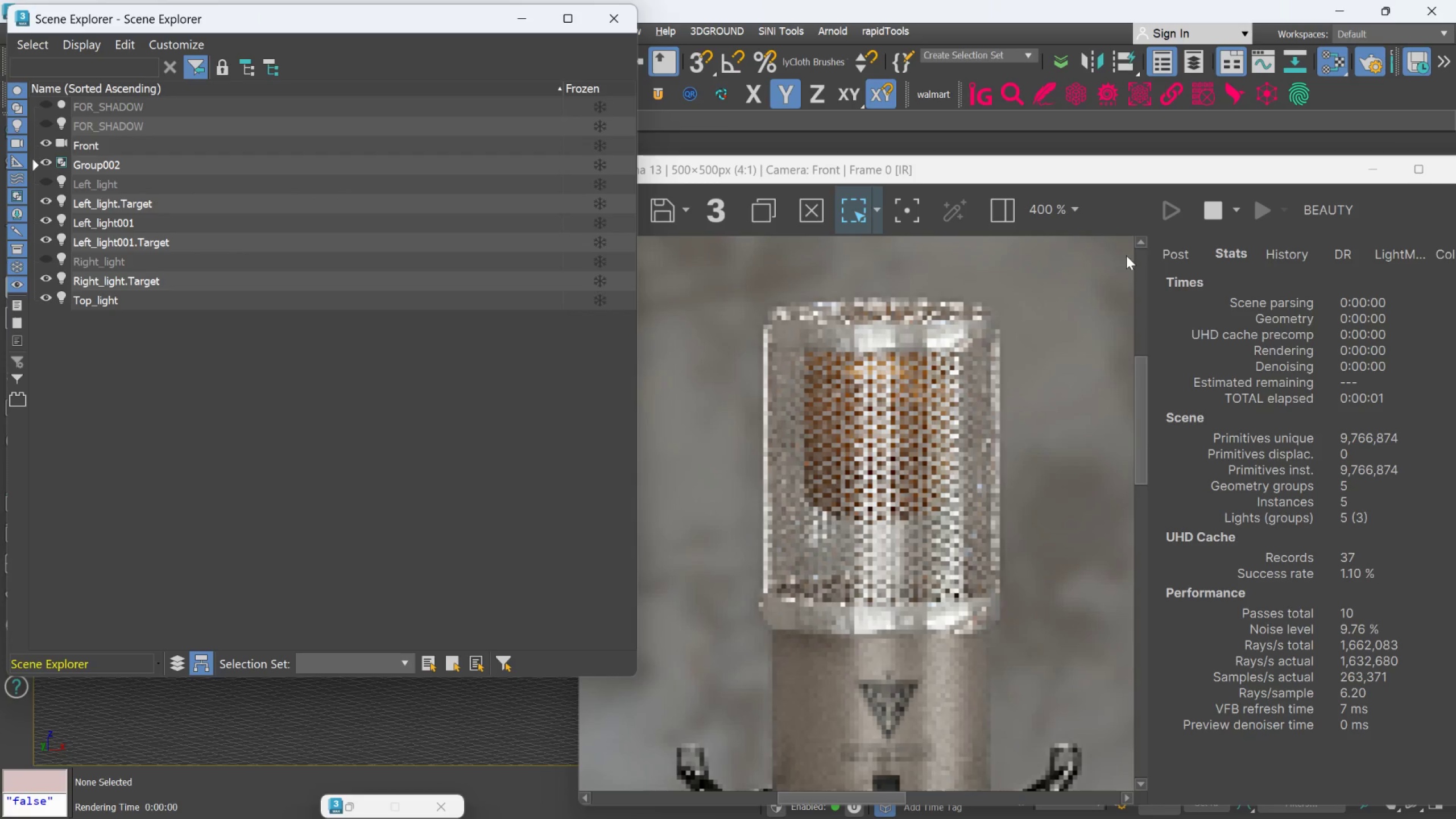 
left_click([1202, 216])
 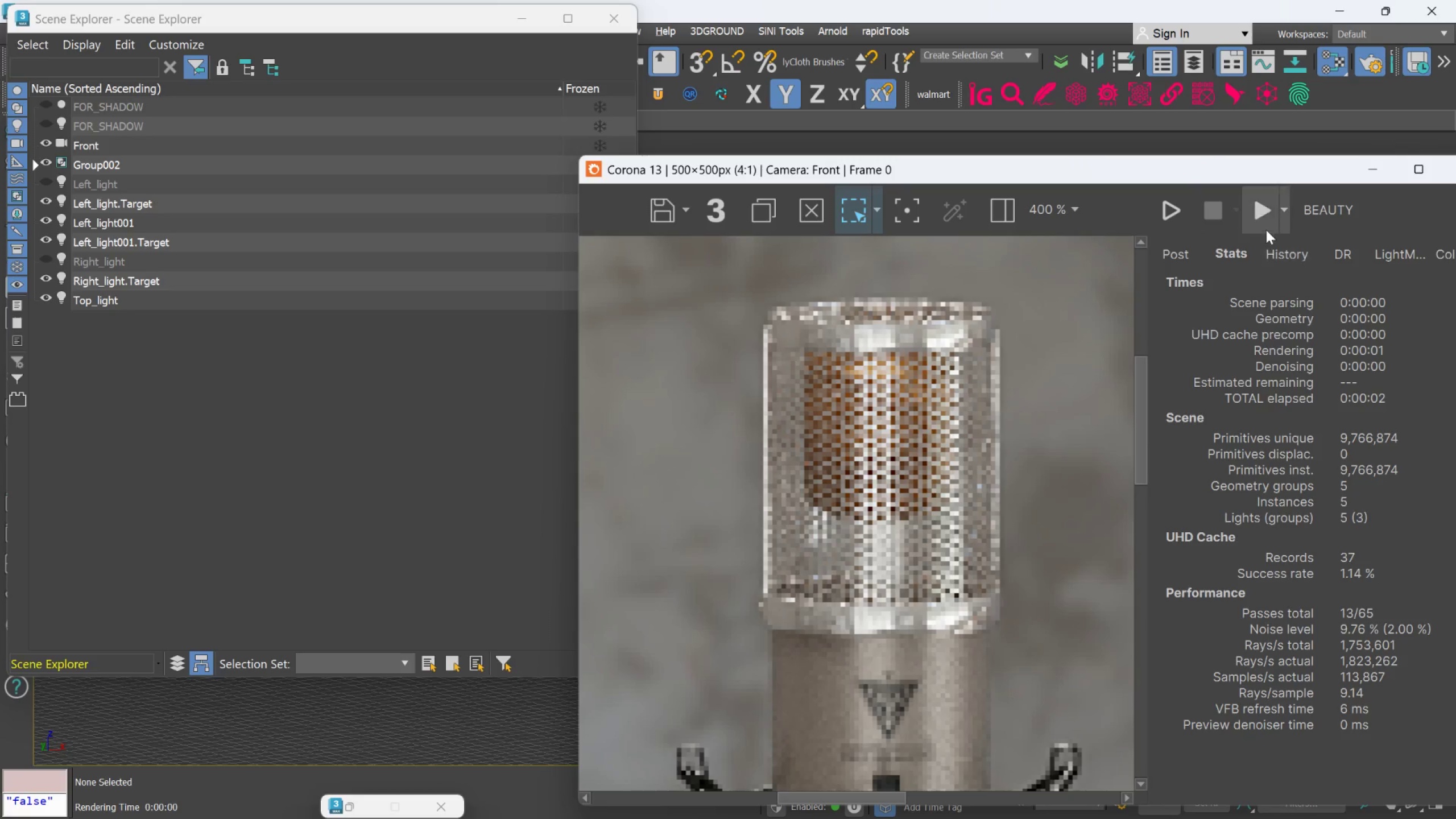 
left_click([1266, 222])
 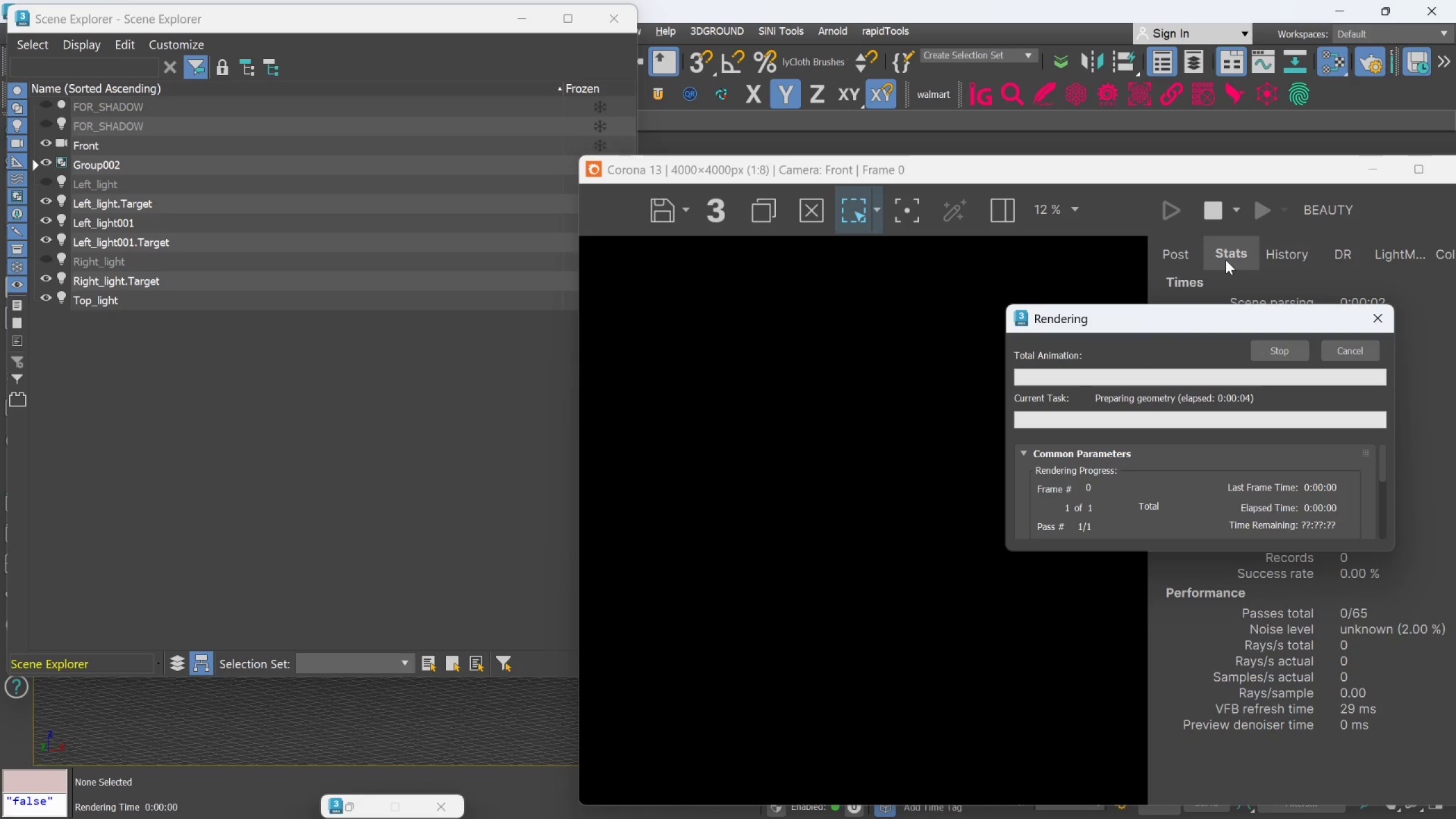 
wait(6.94)
 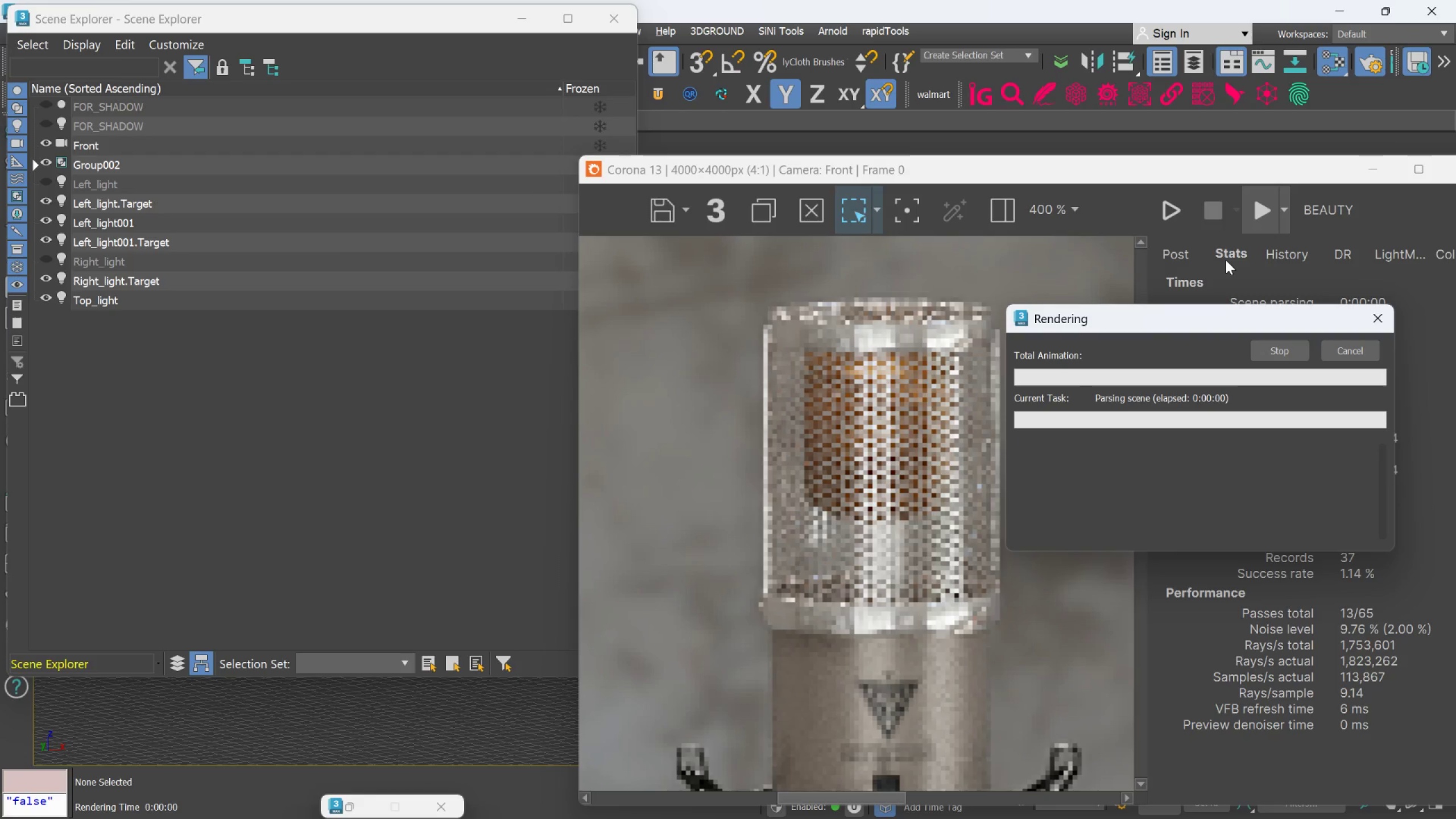 
scroll: coordinate [754, 536], scroll_direction: down, amount: 2.0
 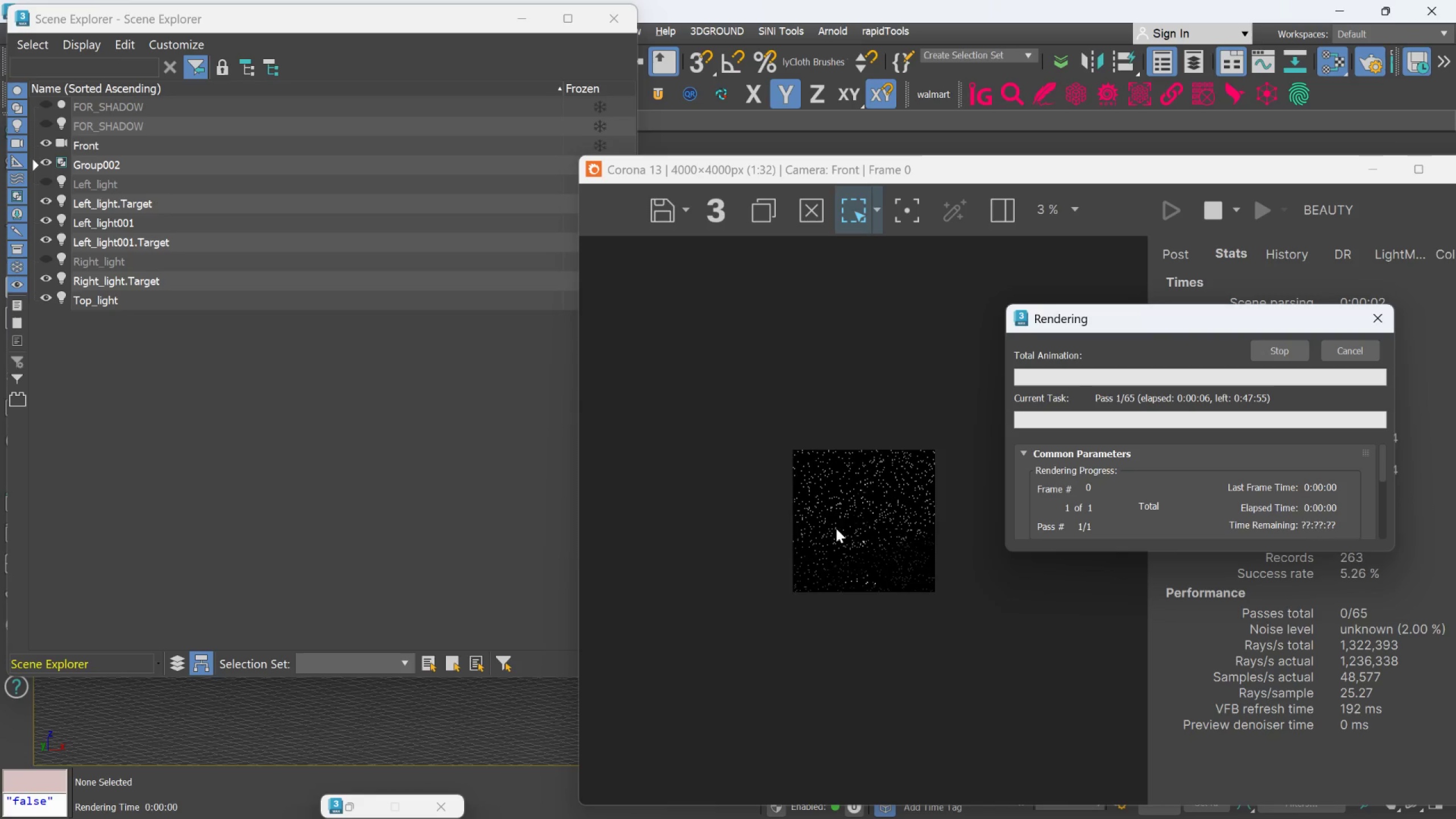 
scroll: coordinate [873, 382], scroll_direction: up, amount: 6.0
 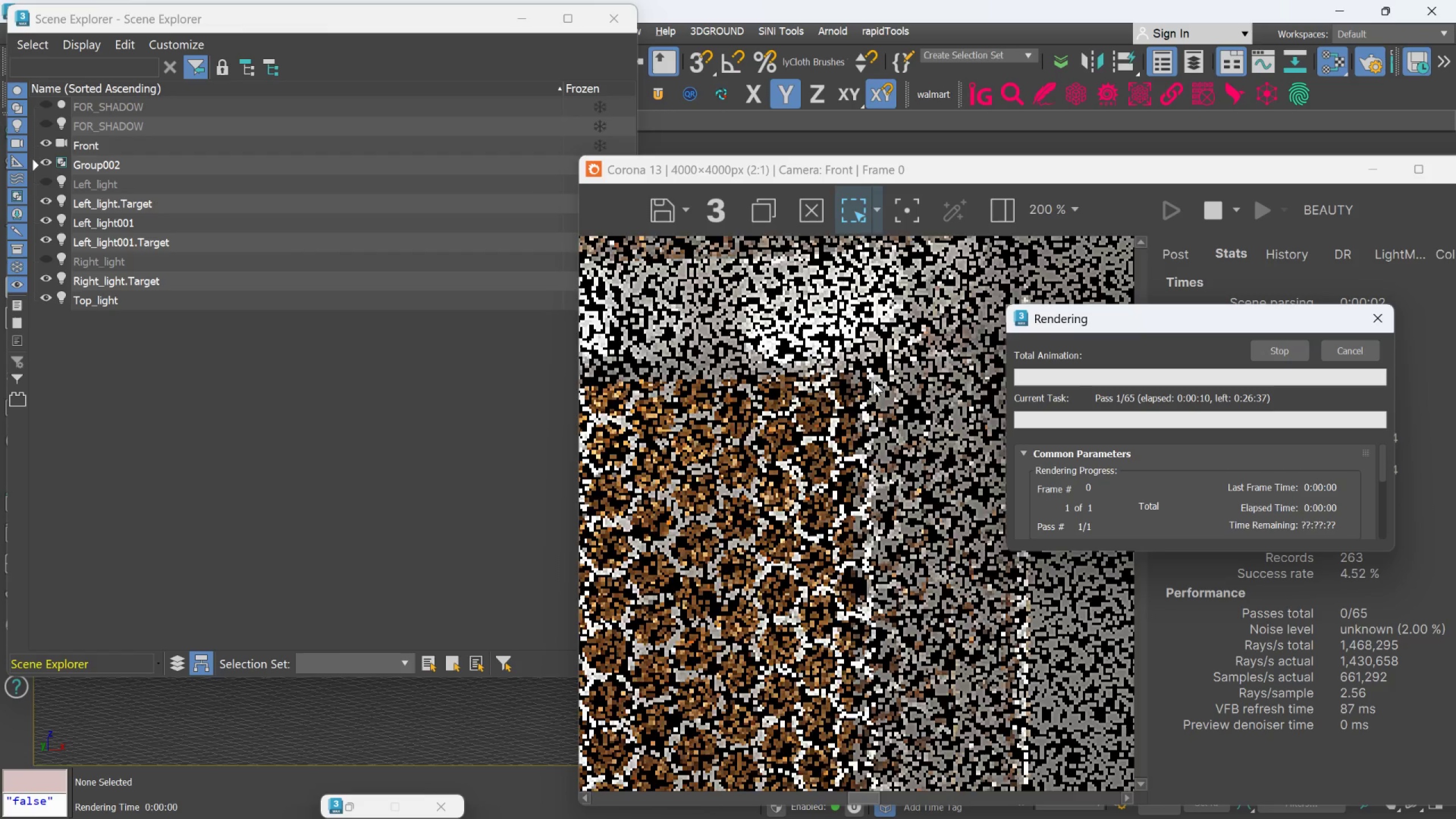 
scroll: coordinate [873, 383], scroll_direction: down, amount: 2.0
 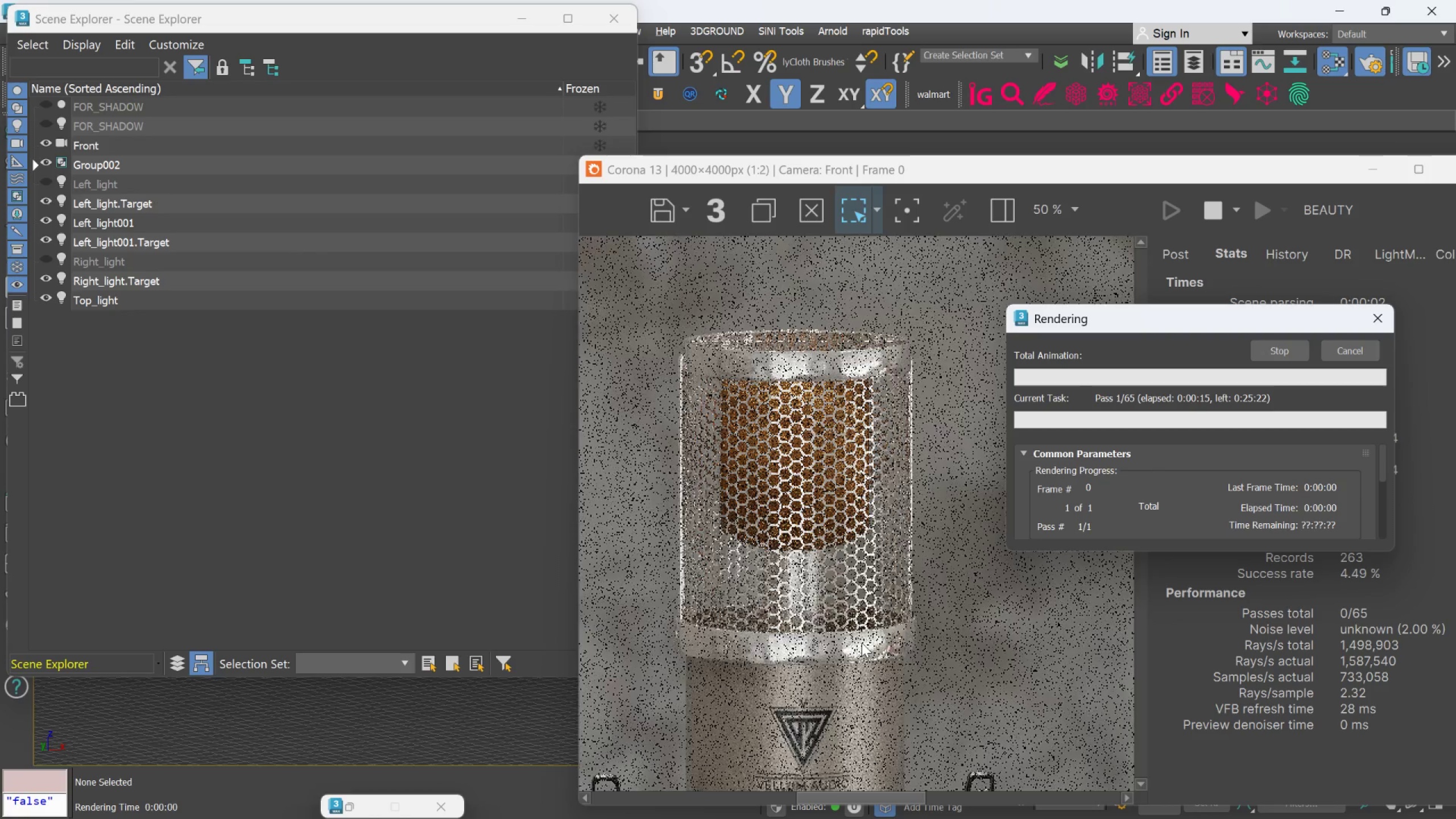 
wait(6.82)
 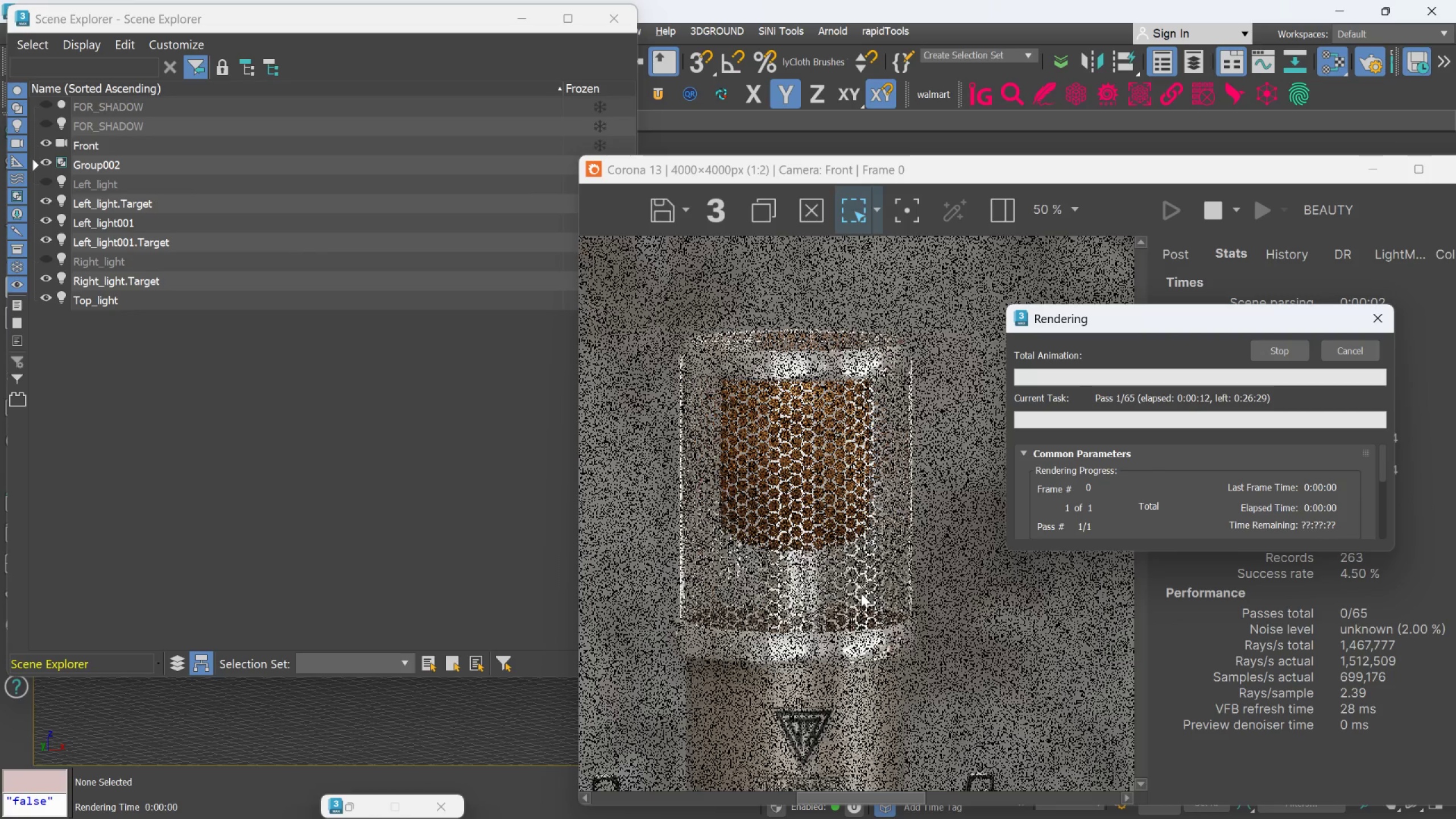 
scroll: coordinate [862, 643], scroll_direction: up, amount: 2.0
 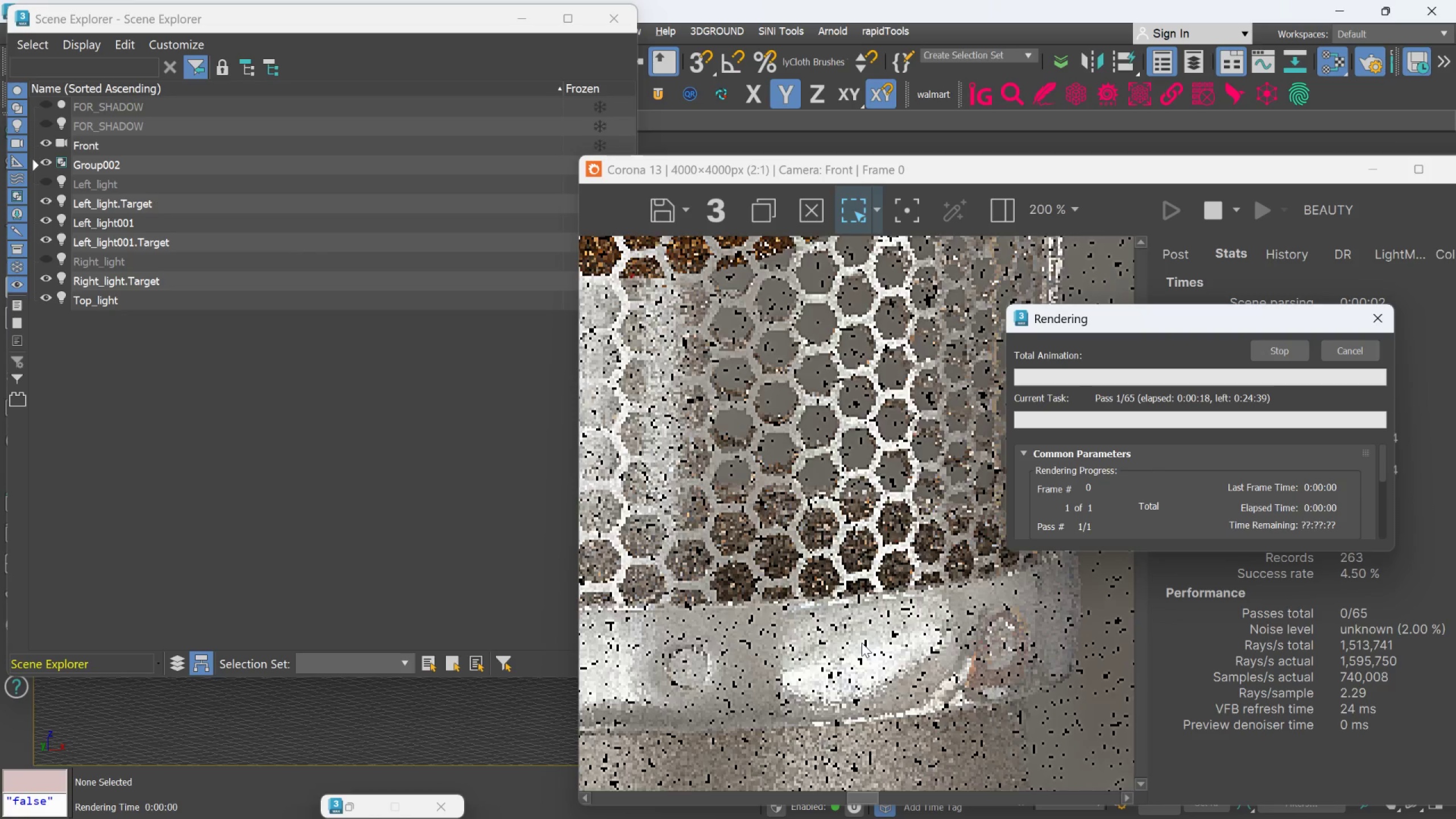 
scroll: coordinate [862, 643], scroll_direction: down, amount: 2.0
 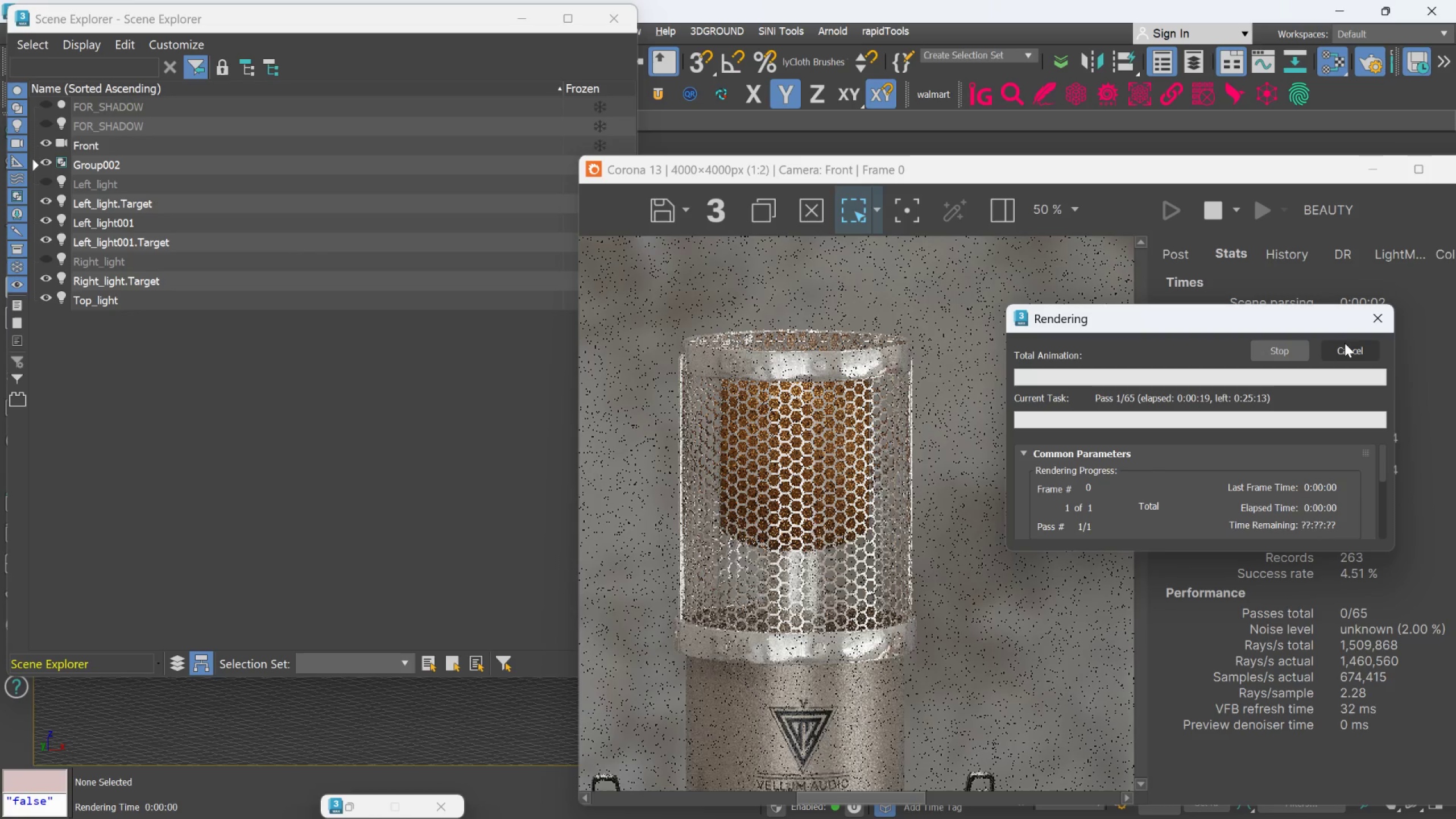 
left_click([1345, 346])
 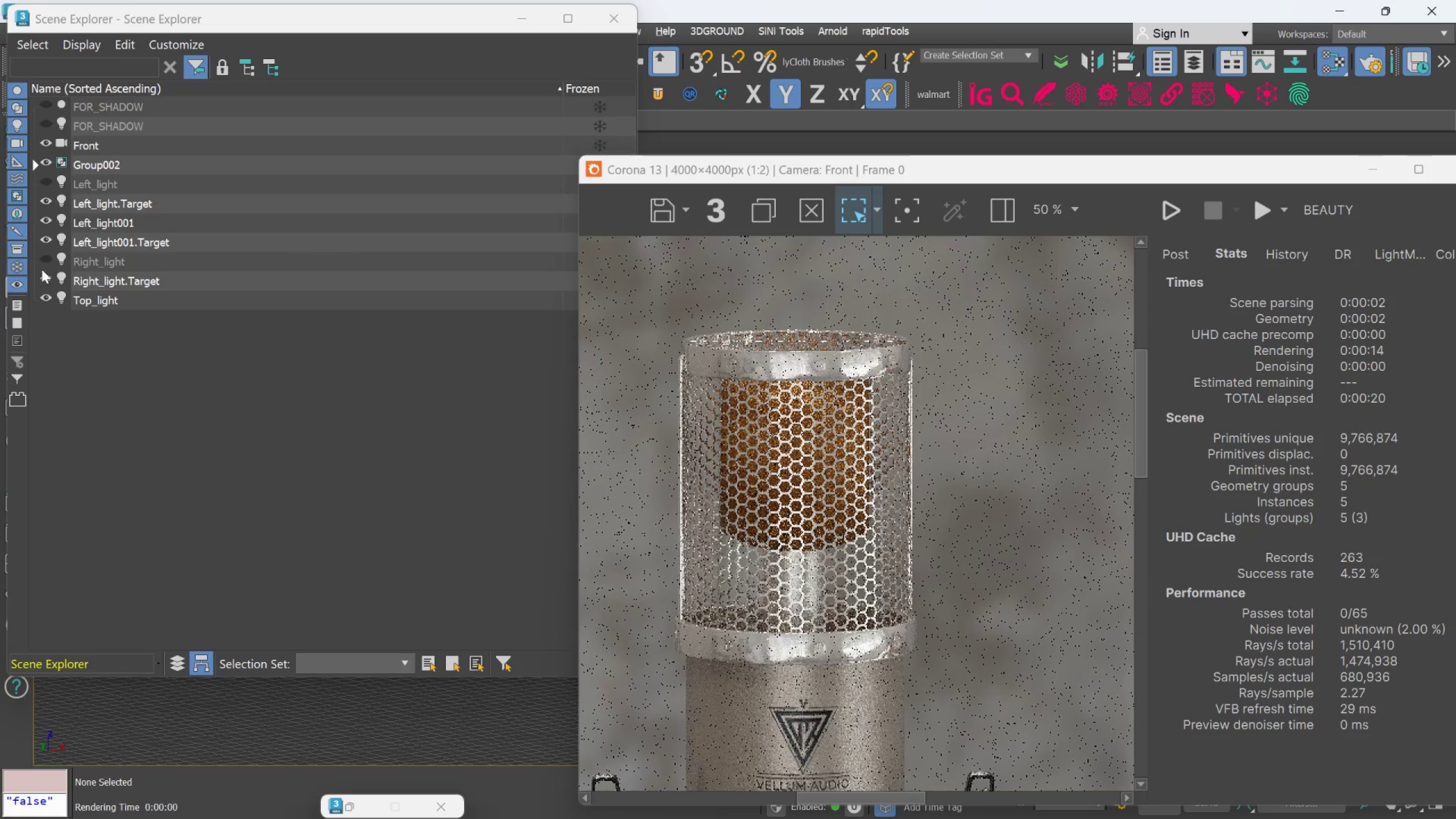 
left_click([42, 260])
 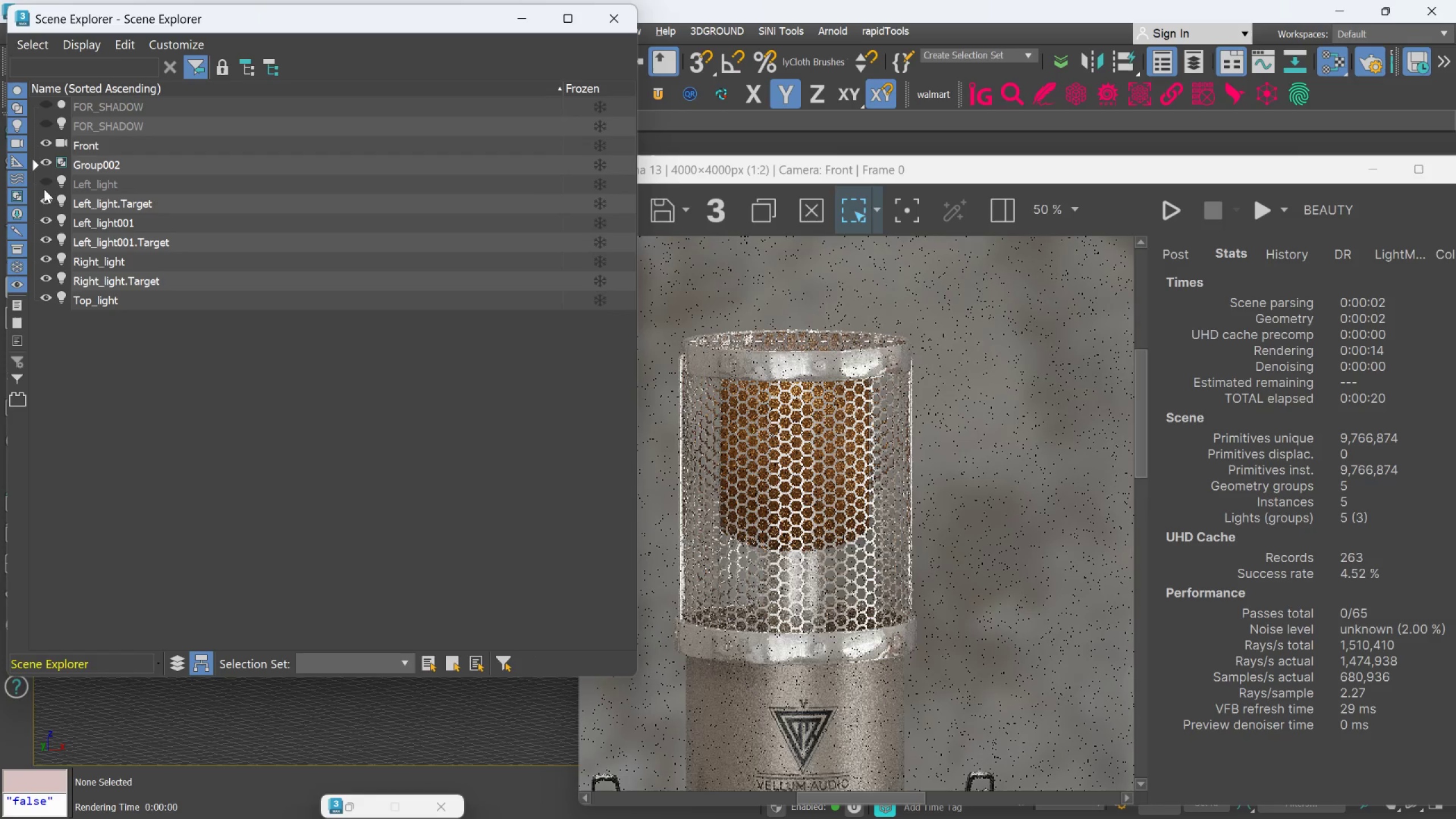 
left_click([44, 186])
 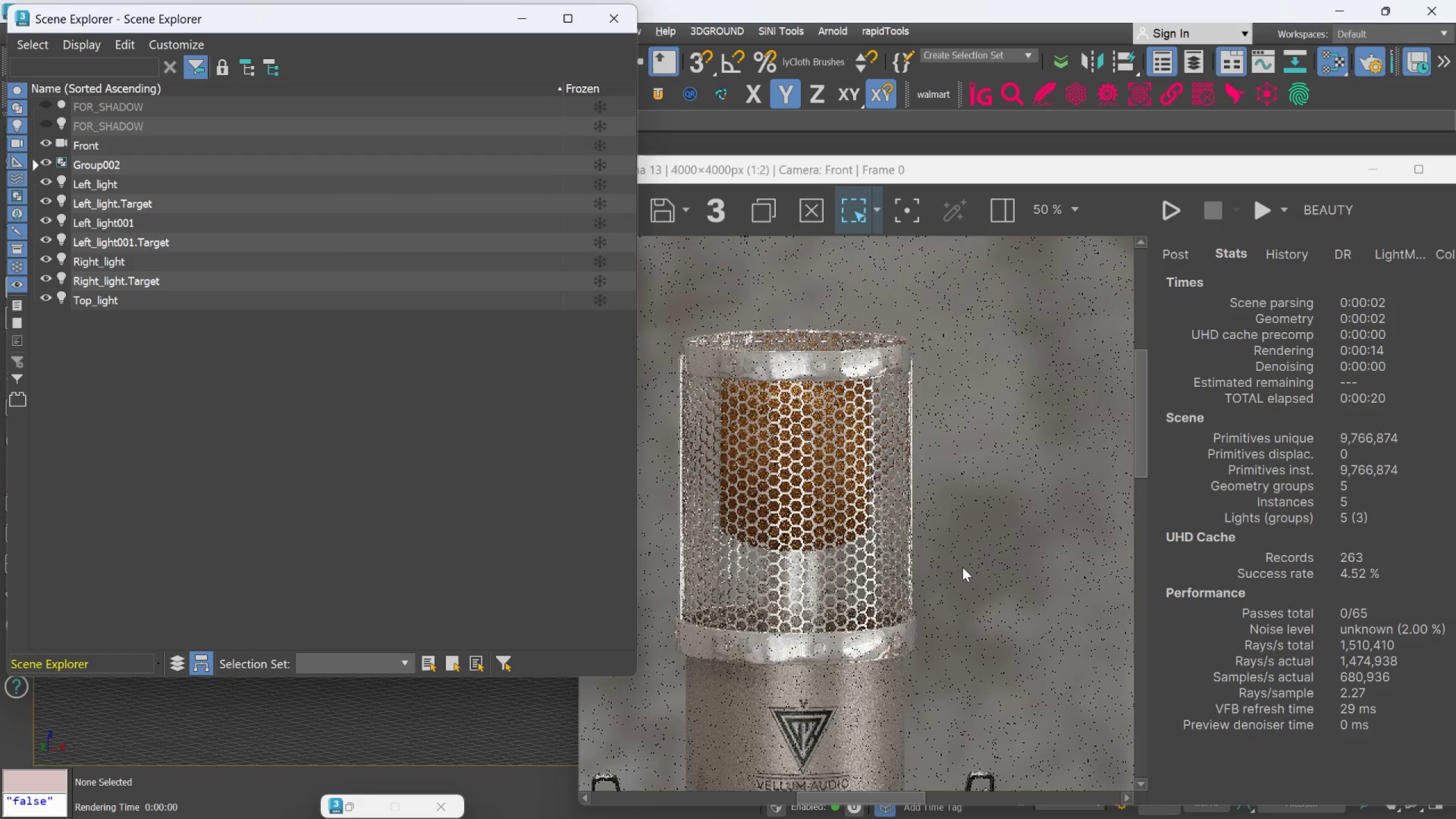 
scroll: coordinate [890, 503], scroll_direction: none, amount: 0.0
 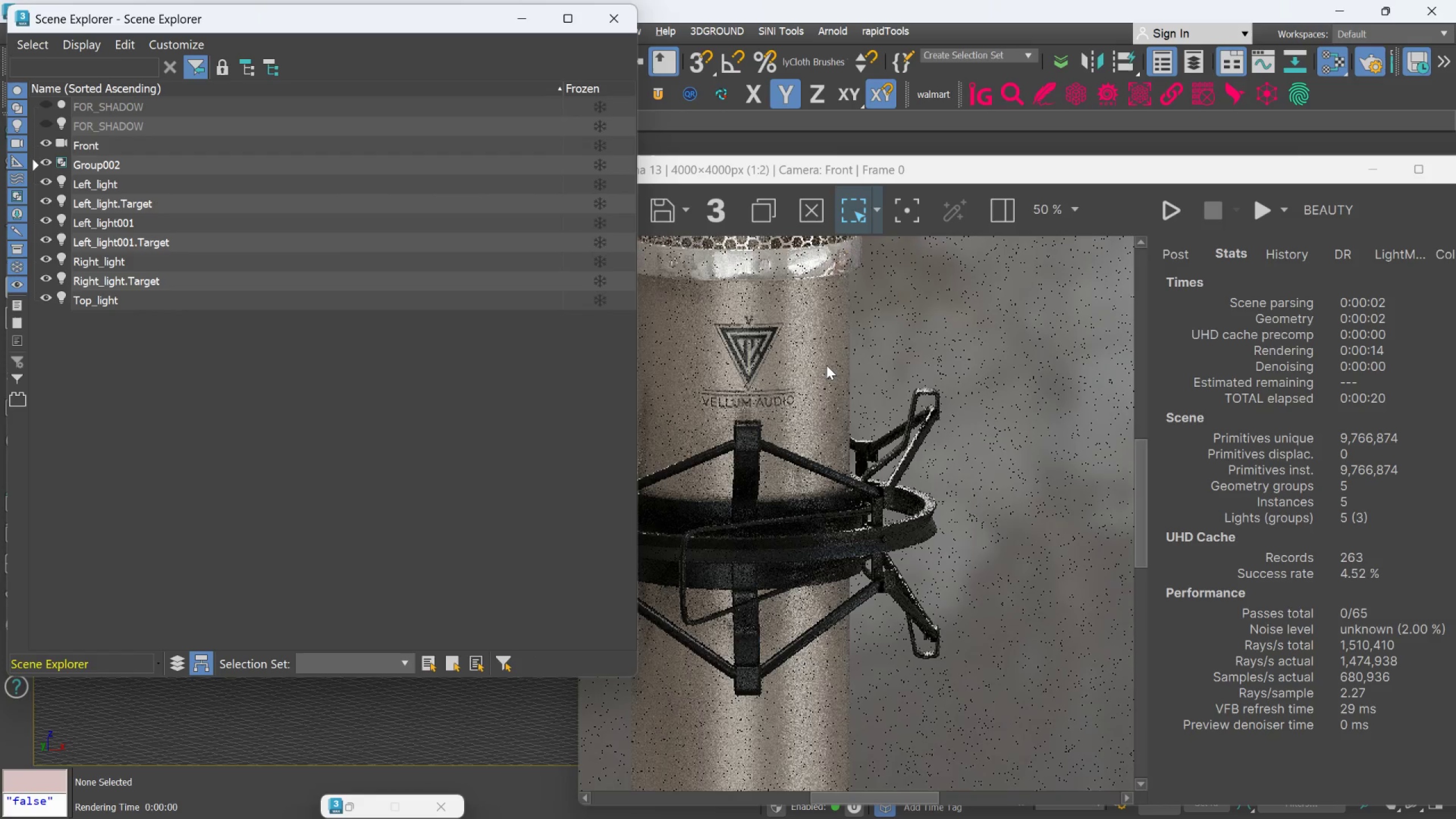 
scroll: coordinate [826, 365], scroll_direction: down, amount: 1.0
 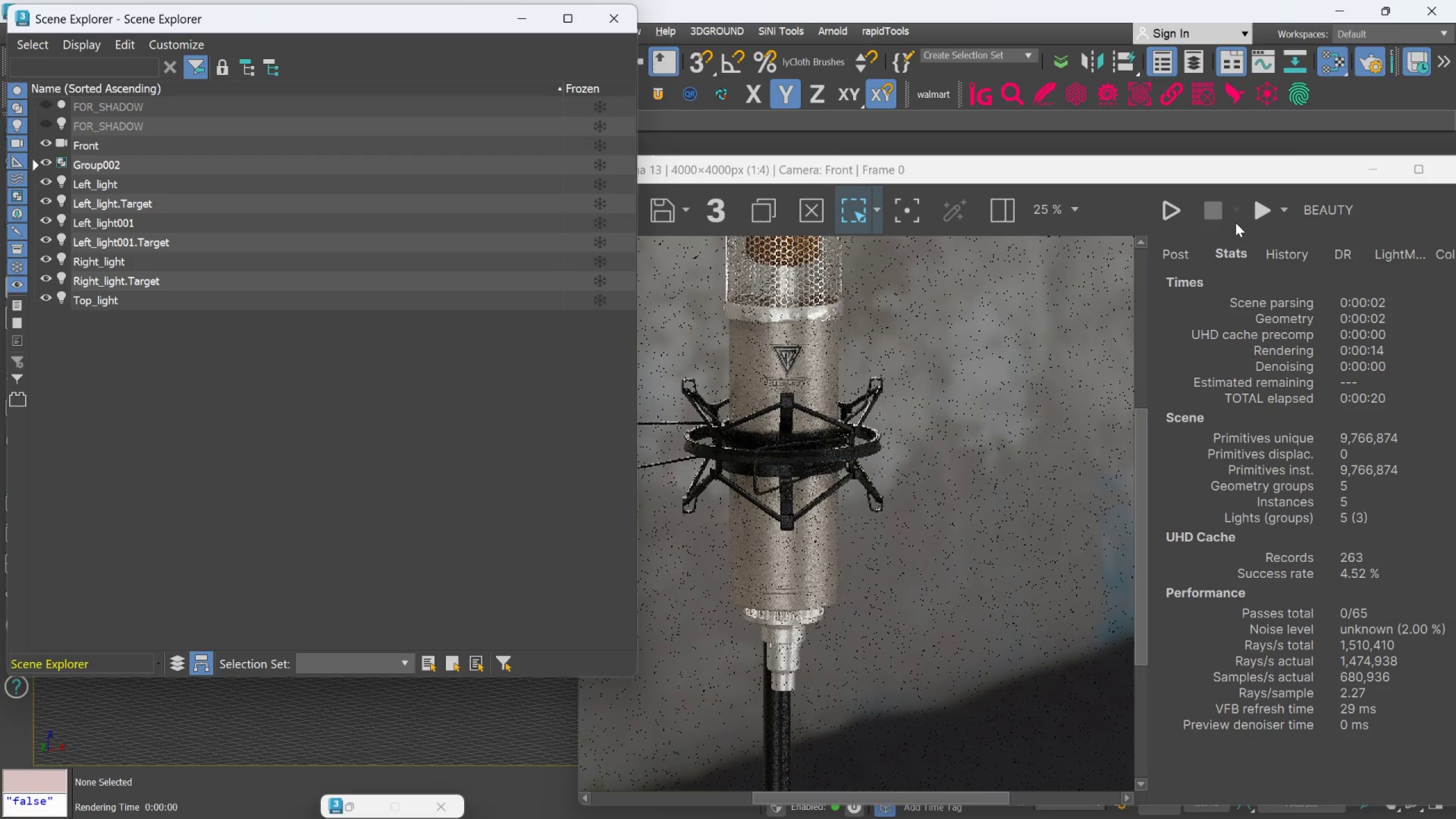 
left_click([1161, 207])
 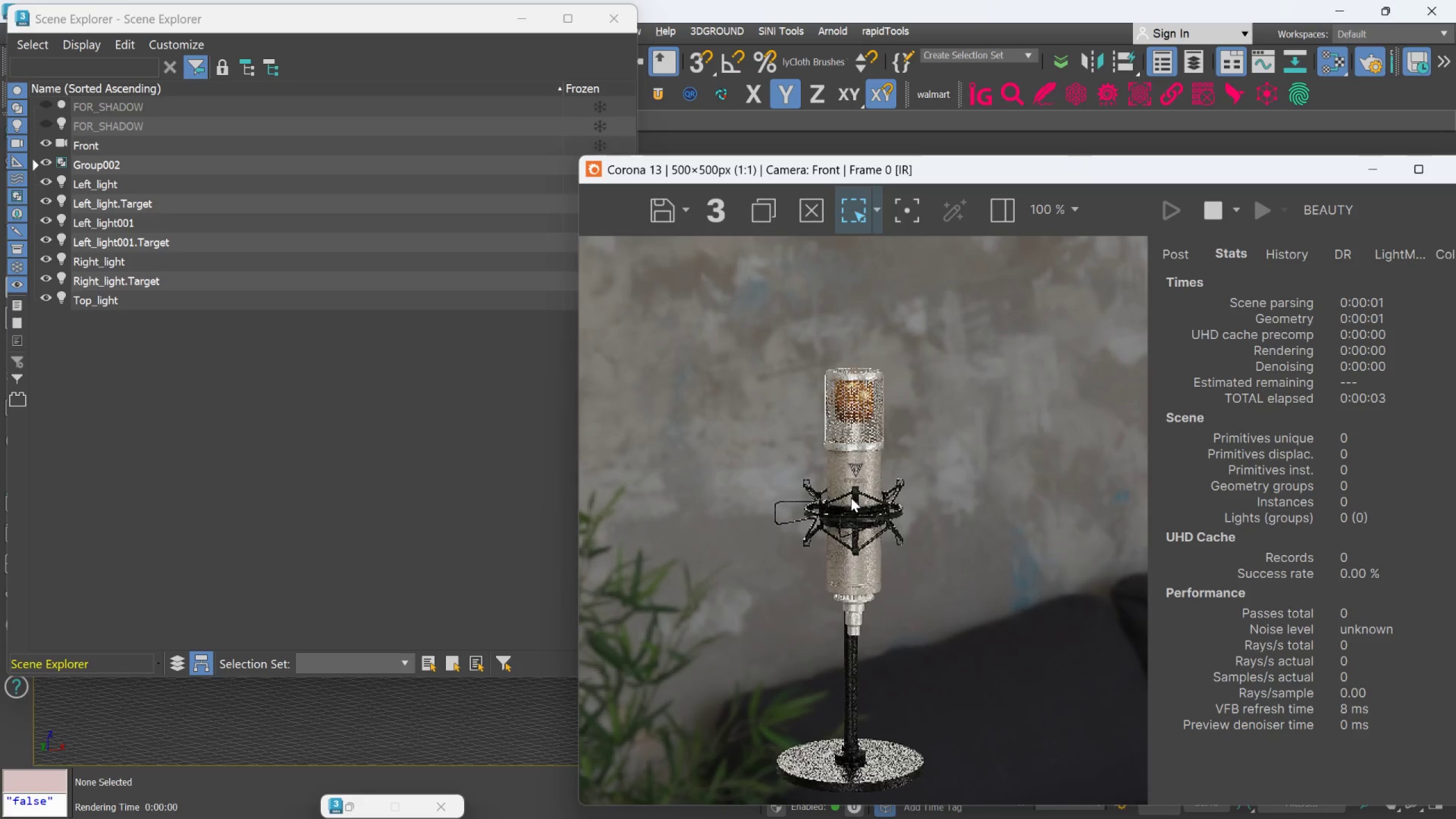 
wait(6.08)
 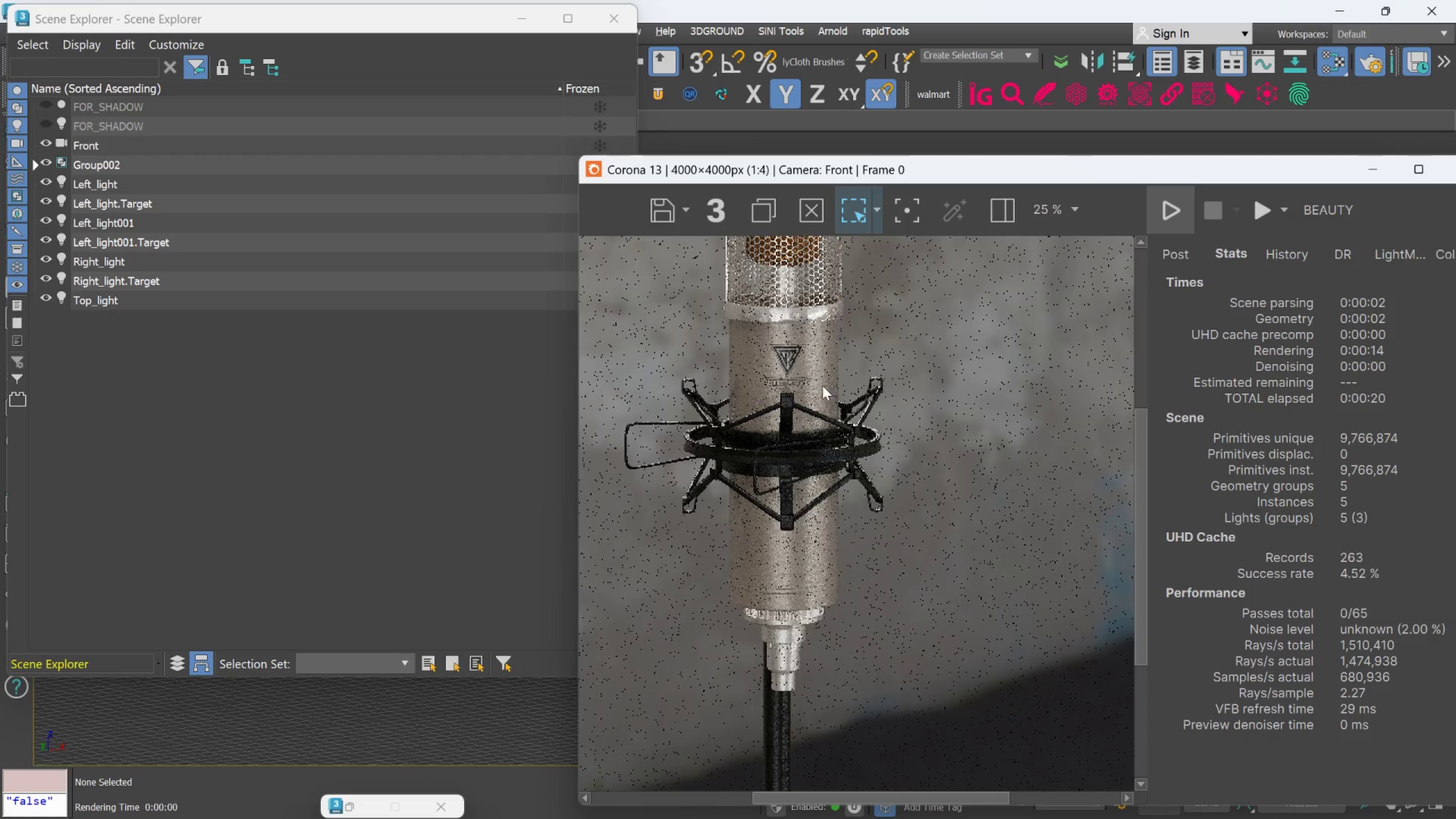 
scroll: coordinate [857, 380], scroll_direction: up, amount: 2.0
 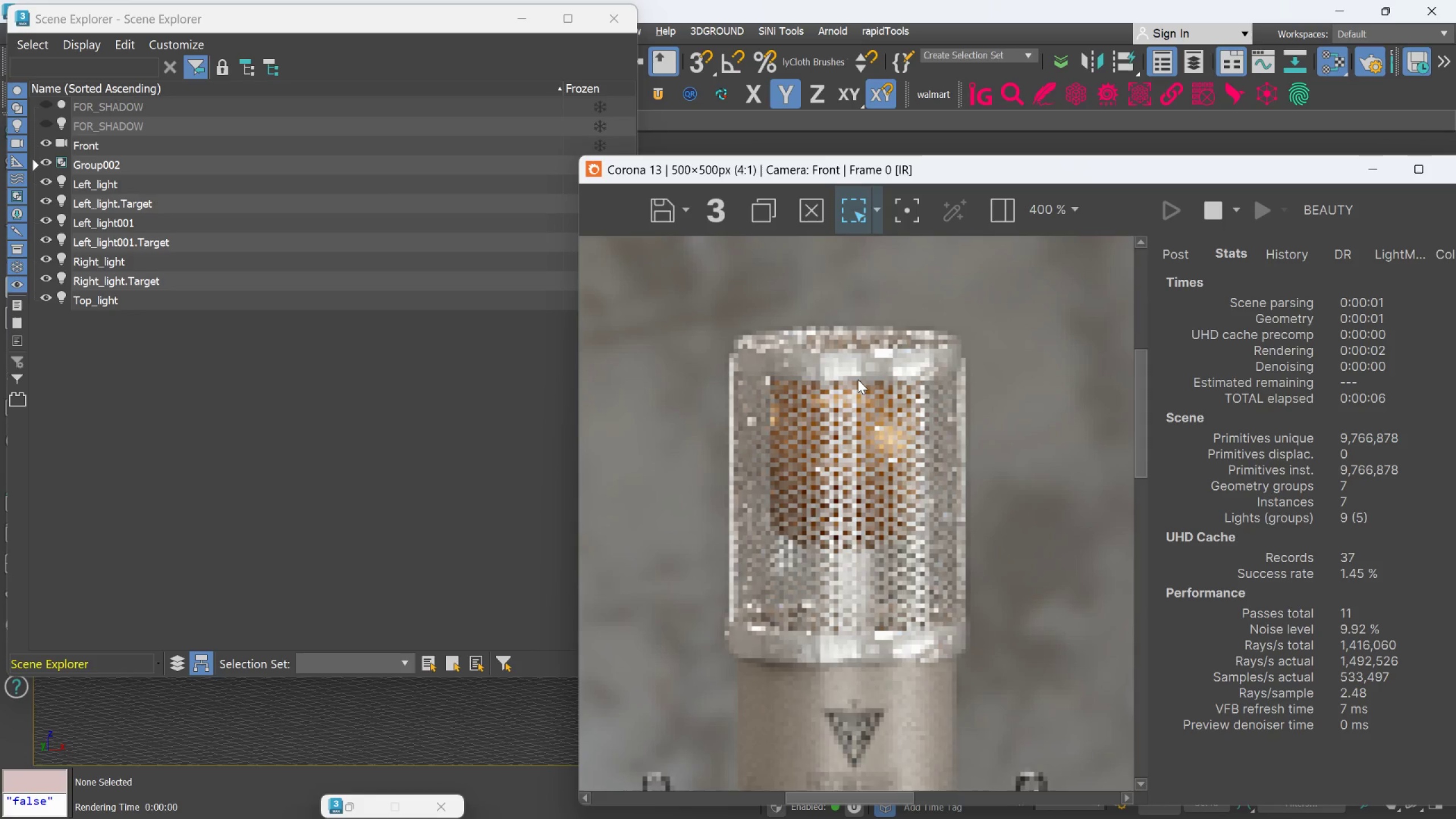 
scroll: coordinate [901, 653], scroll_direction: down, amount: 2.0
 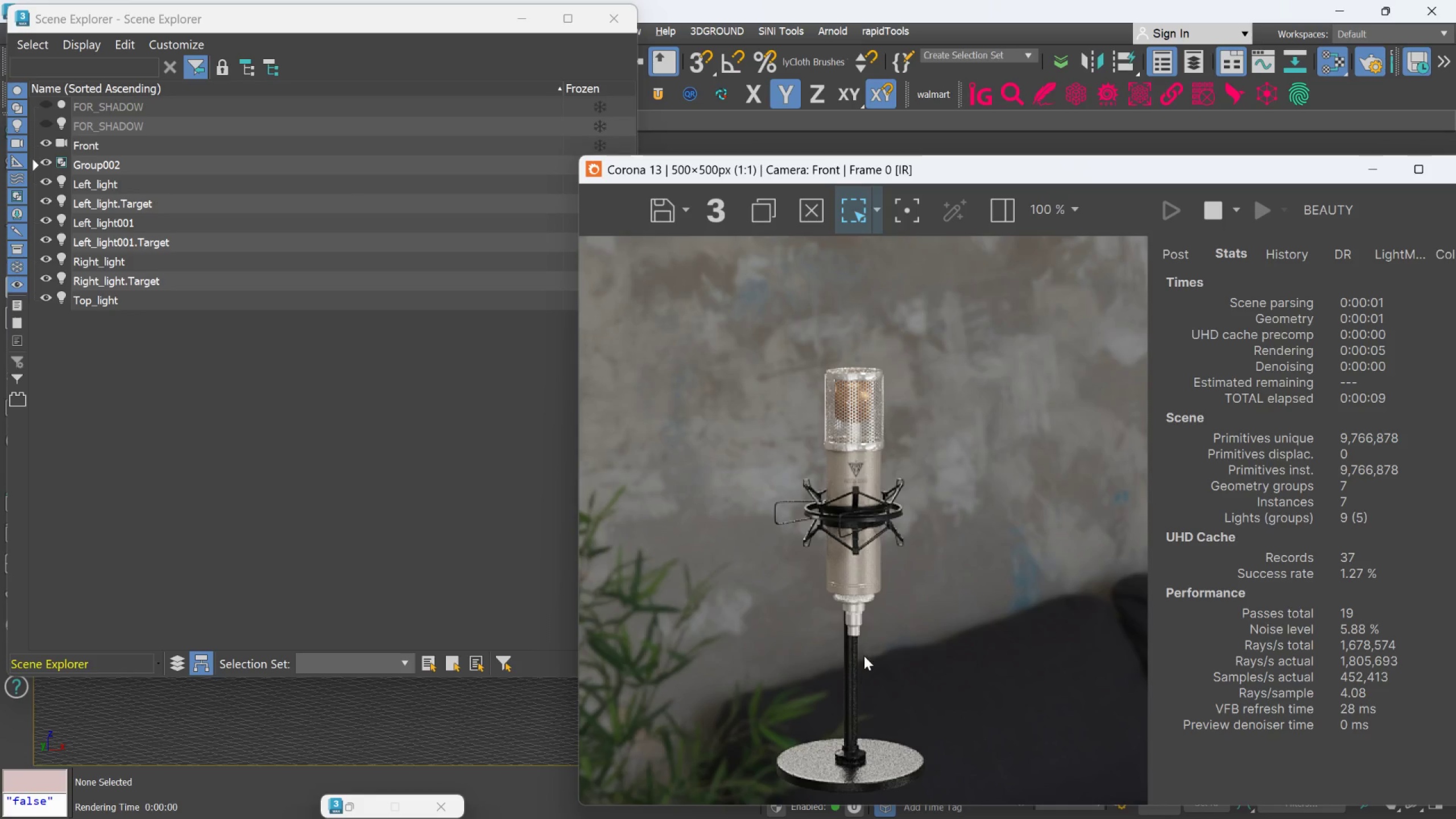 
scroll: coordinate [867, 640], scroll_direction: up, amount: 1.0
 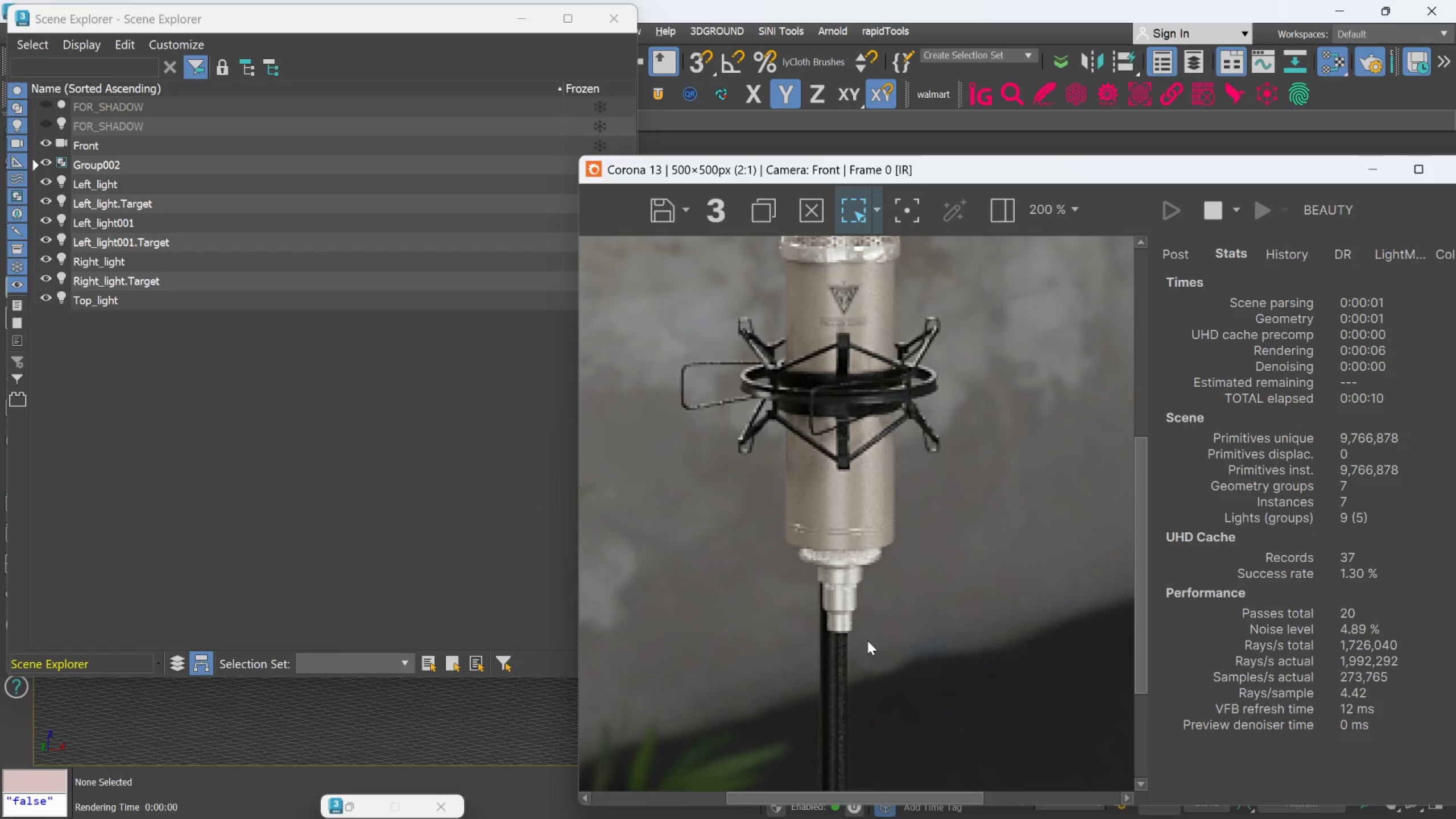 
scroll: coordinate [867, 640], scroll_direction: down, amount: 1.0
 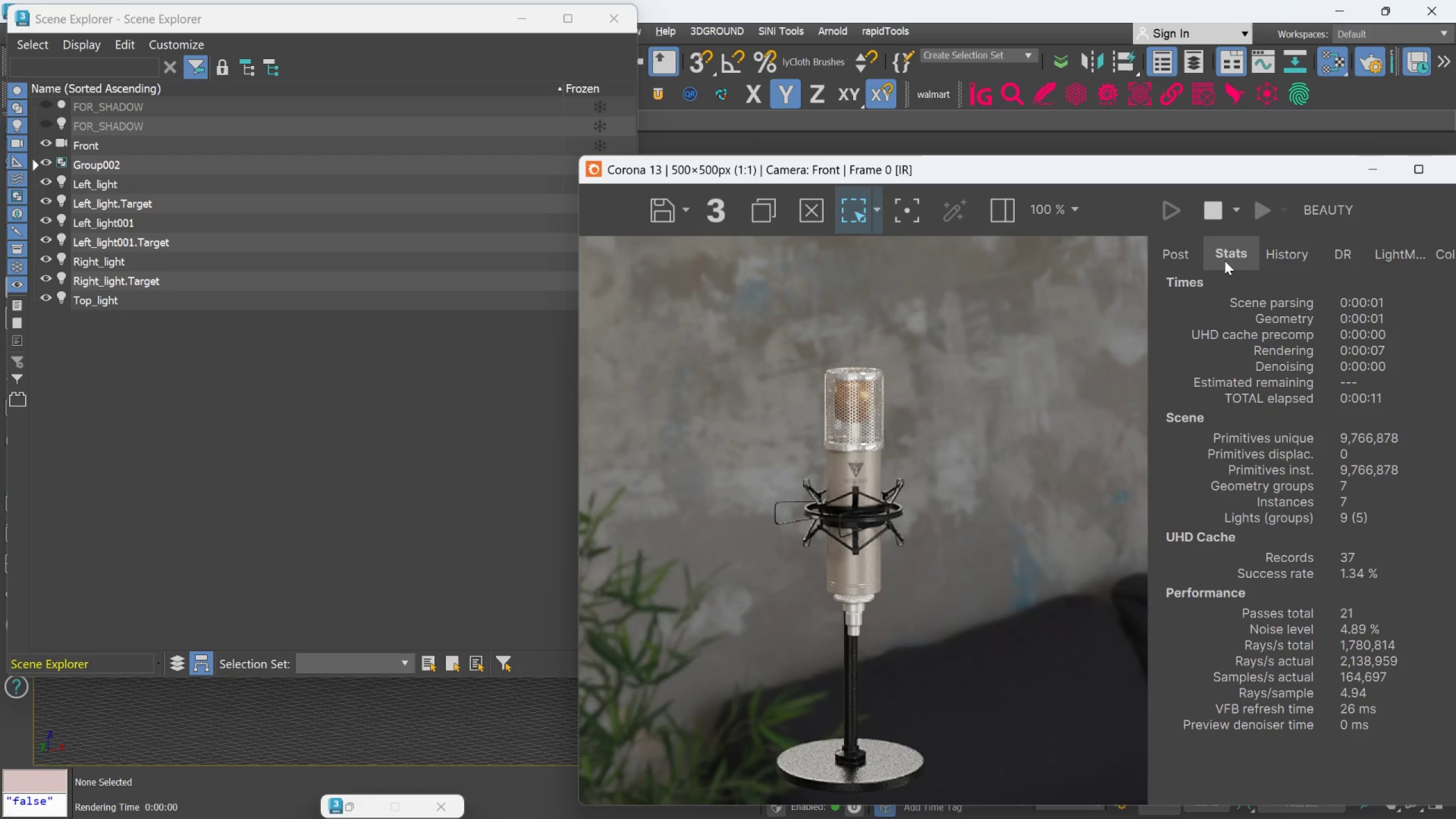 
left_click([1217, 219])
 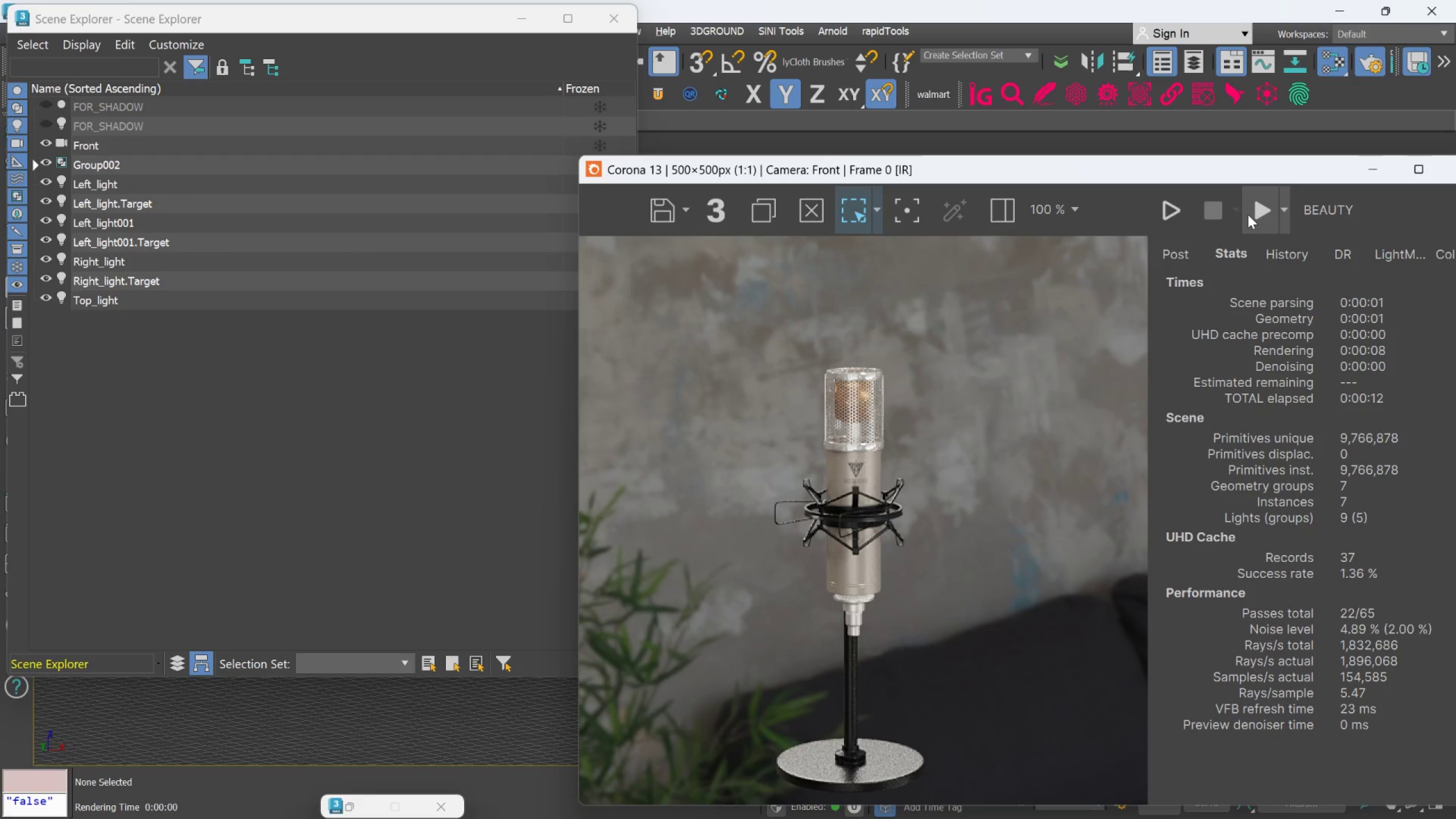 
left_click([1252, 212])
 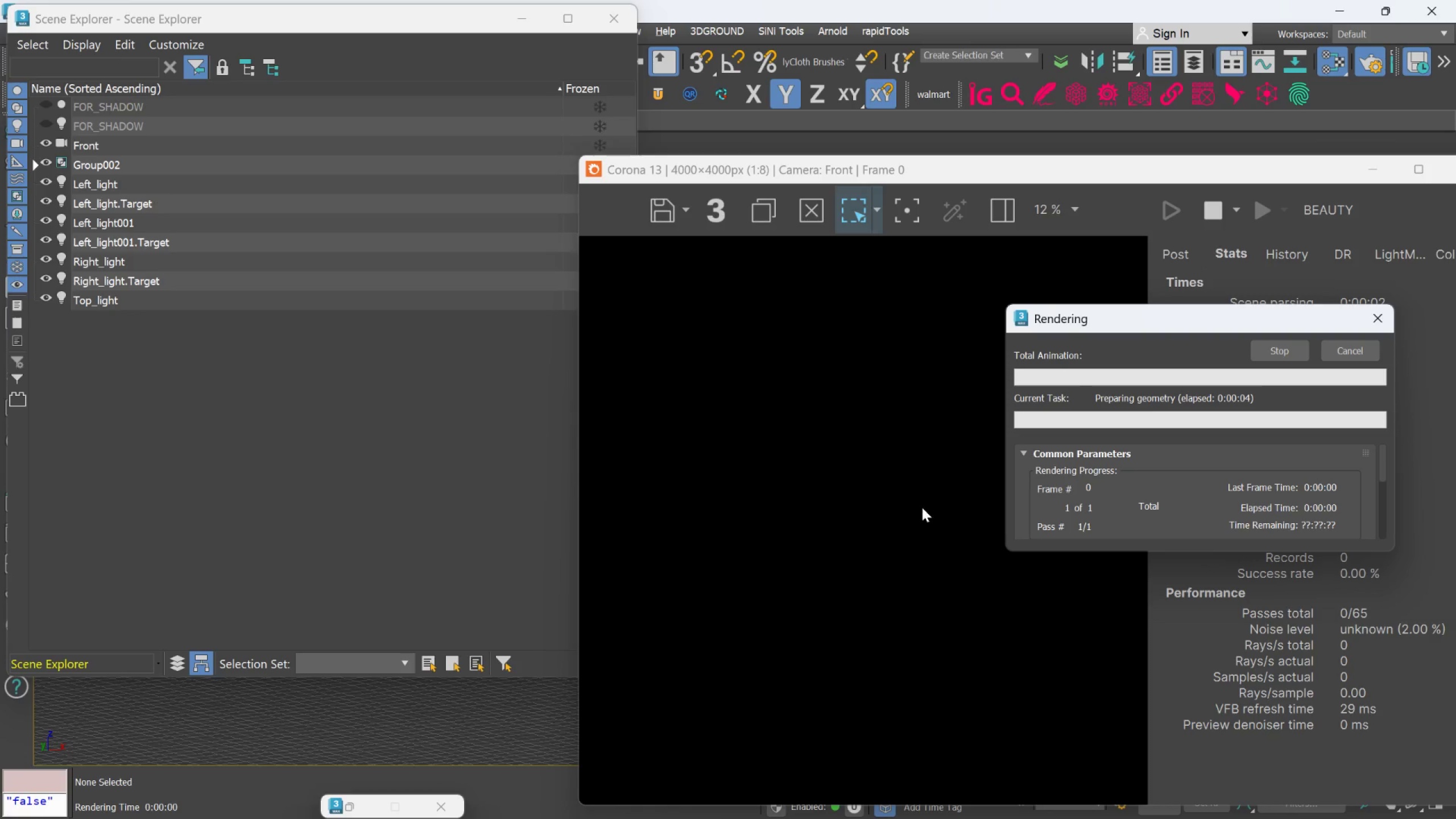 
wait(7.25)
 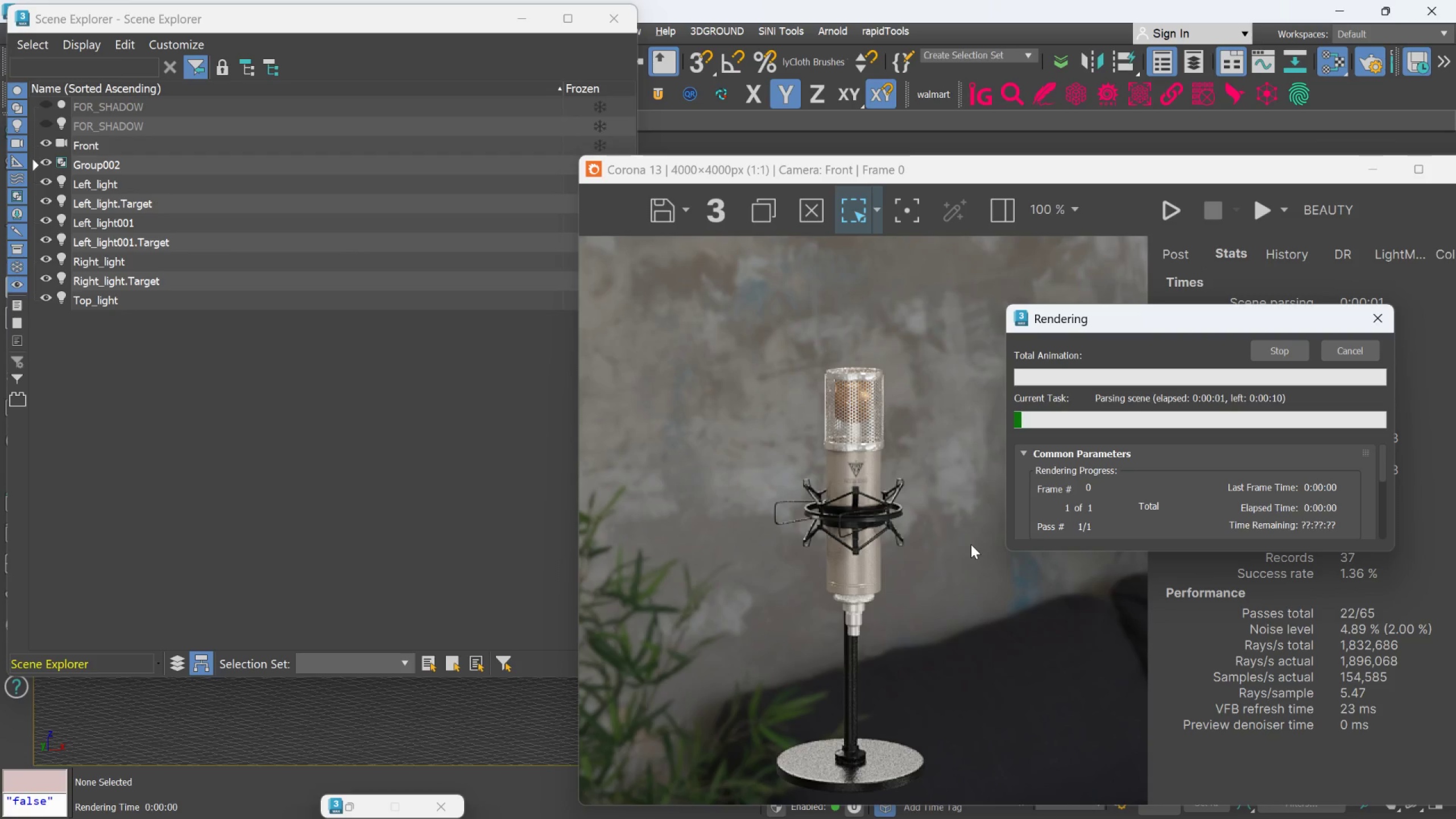 
scroll: coordinate [913, 516], scroll_direction: down, amount: 1.0
 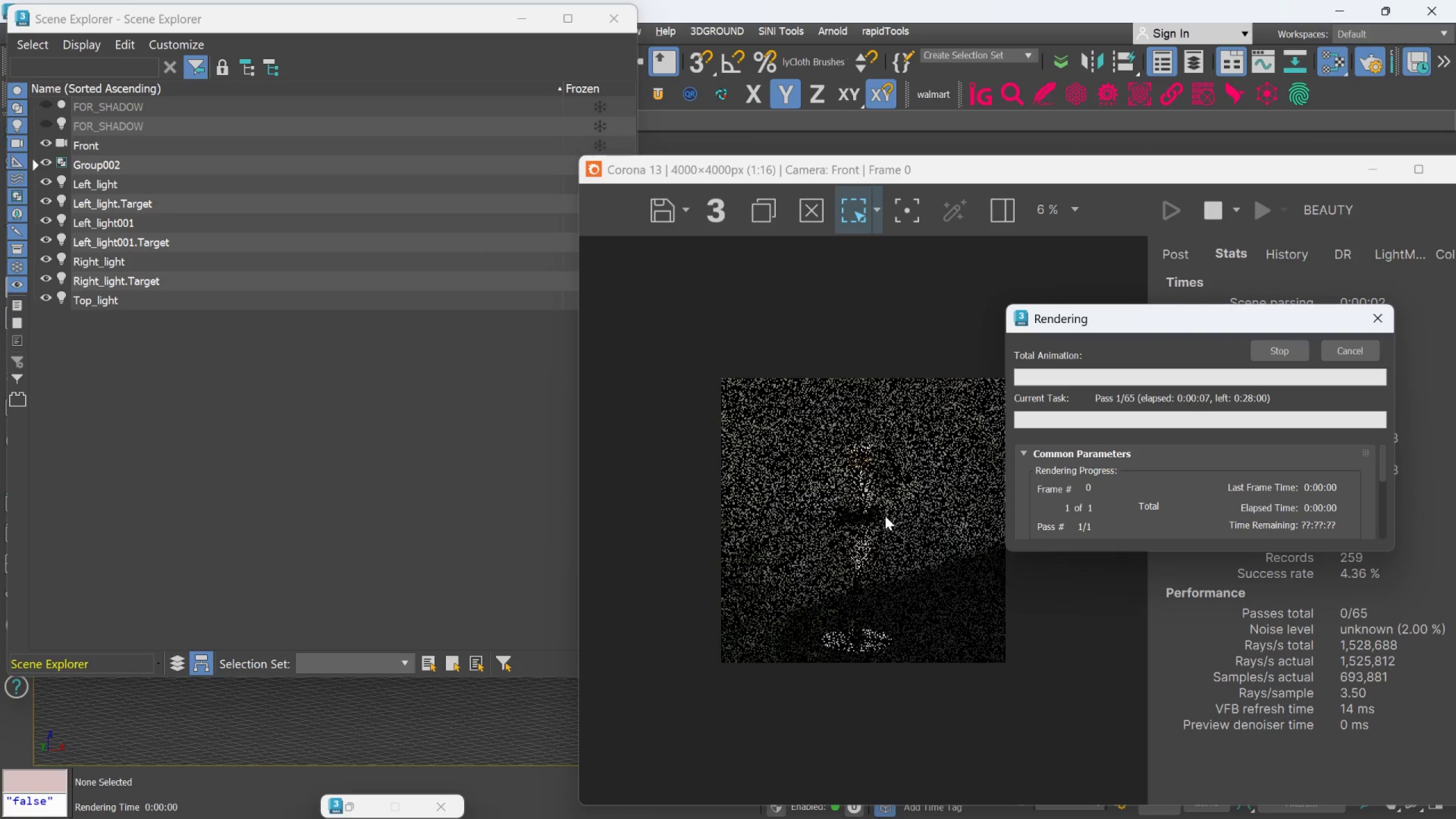 
scroll: coordinate [885, 516], scroll_direction: up, amount: 2.0
 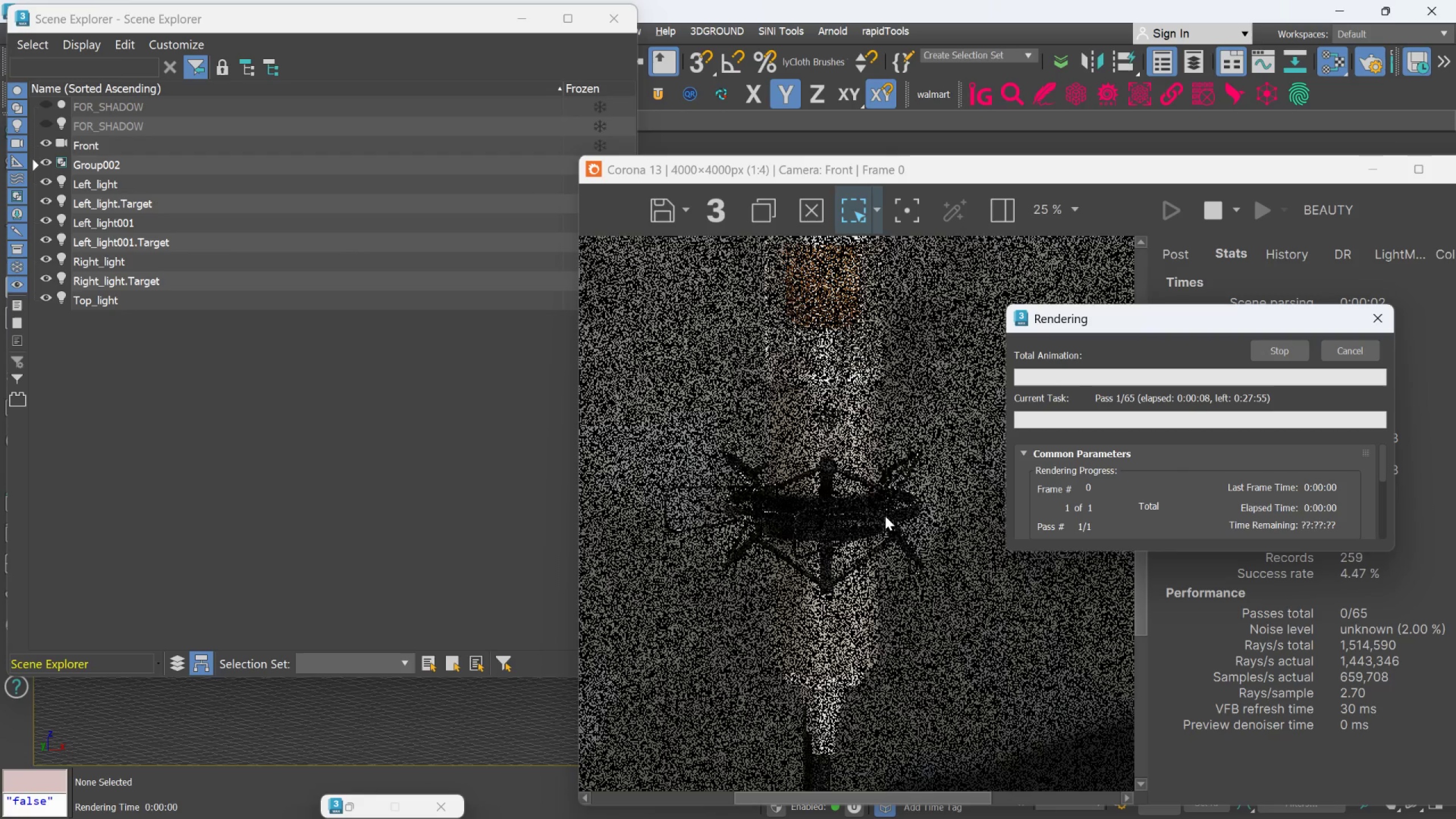 
scroll: coordinate [885, 516], scroll_direction: down, amount: 1.0
 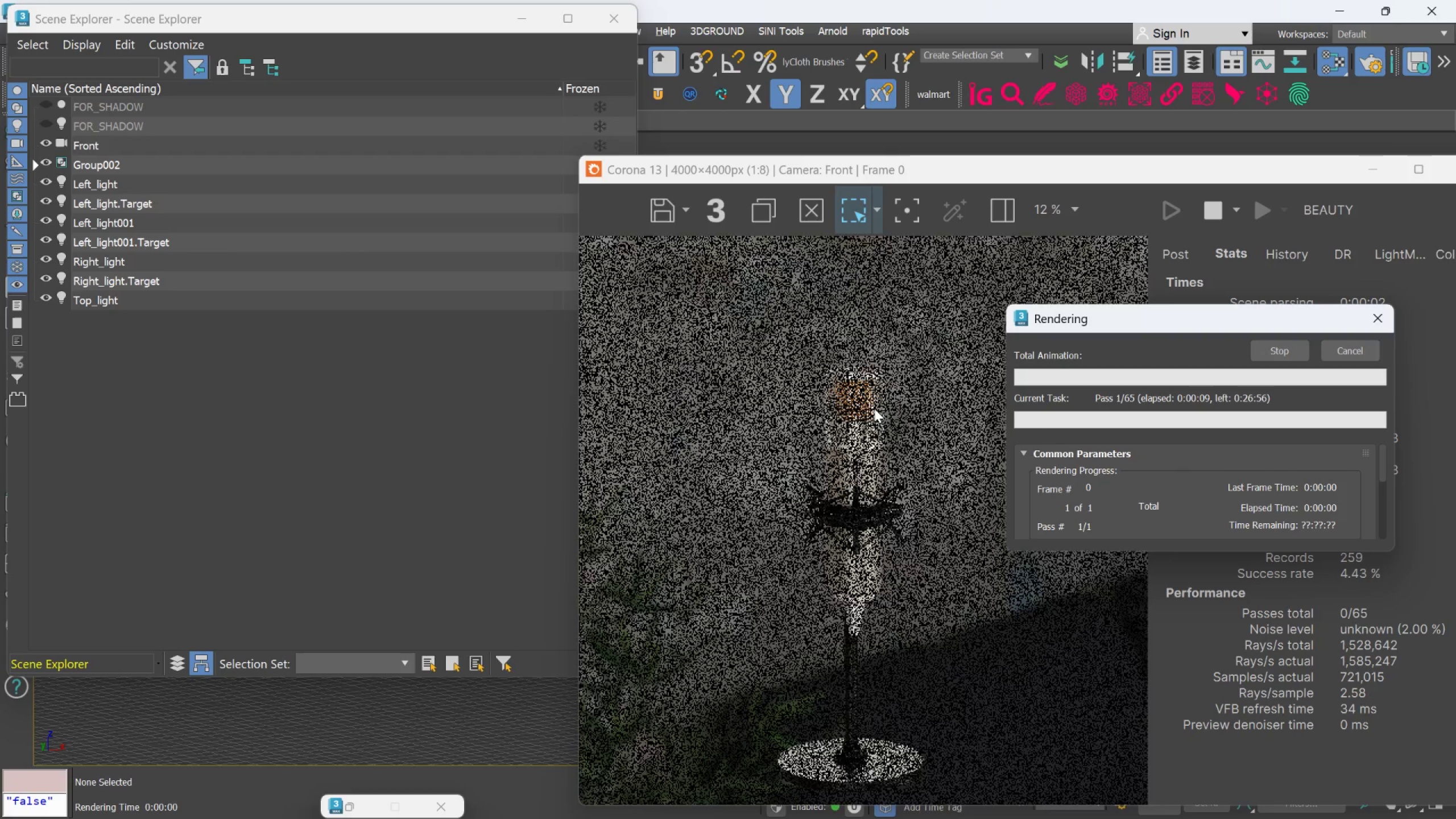 
scroll: coordinate [874, 408], scroll_direction: up, amount: 2.0
 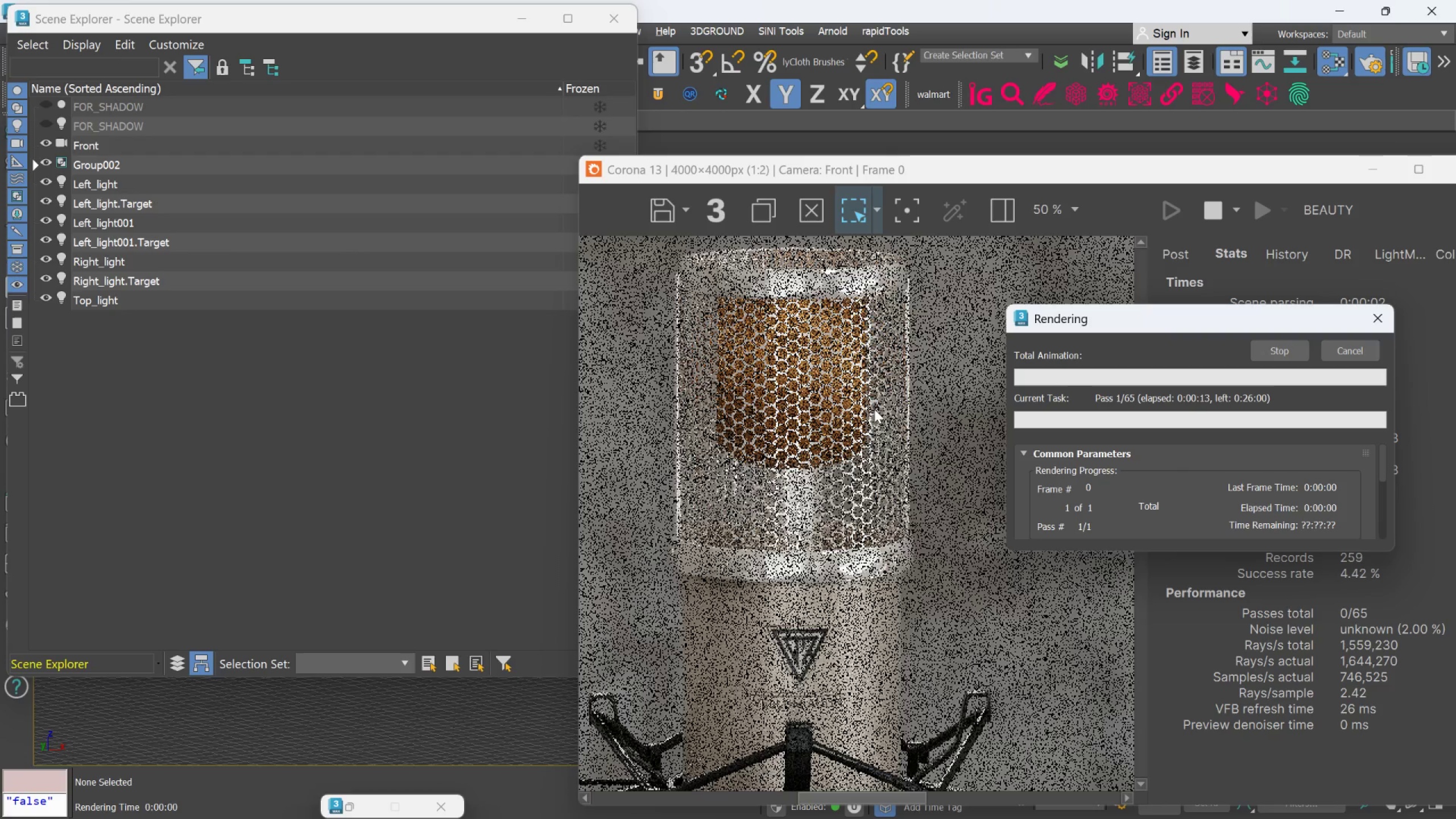 
scroll: coordinate [874, 409], scroll_direction: down, amount: 1.0
 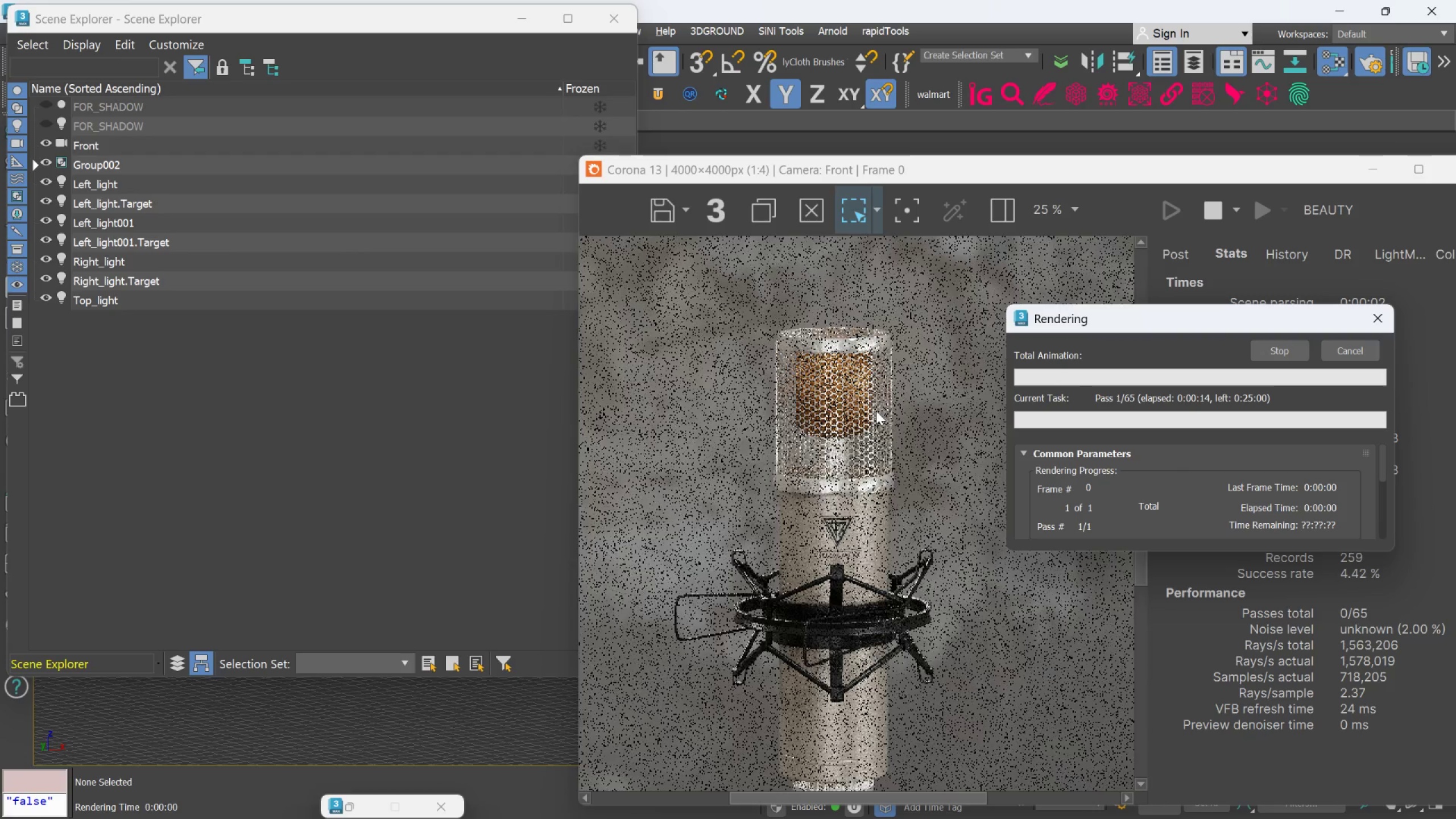 
scroll: coordinate [876, 411], scroll_direction: up, amount: 1.0
 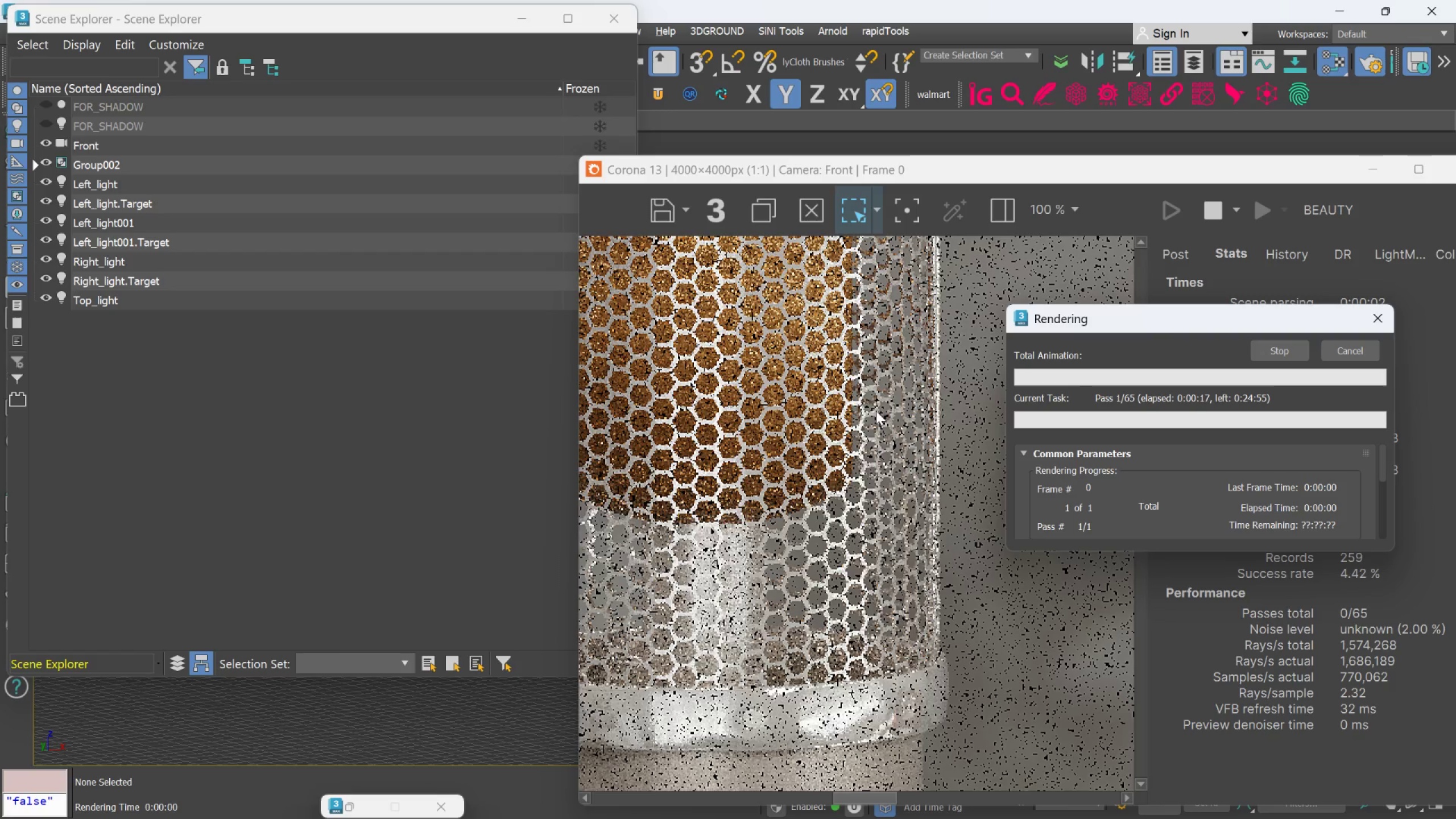 
scroll: coordinate [876, 411], scroll_direction: down, amount: 2.0
 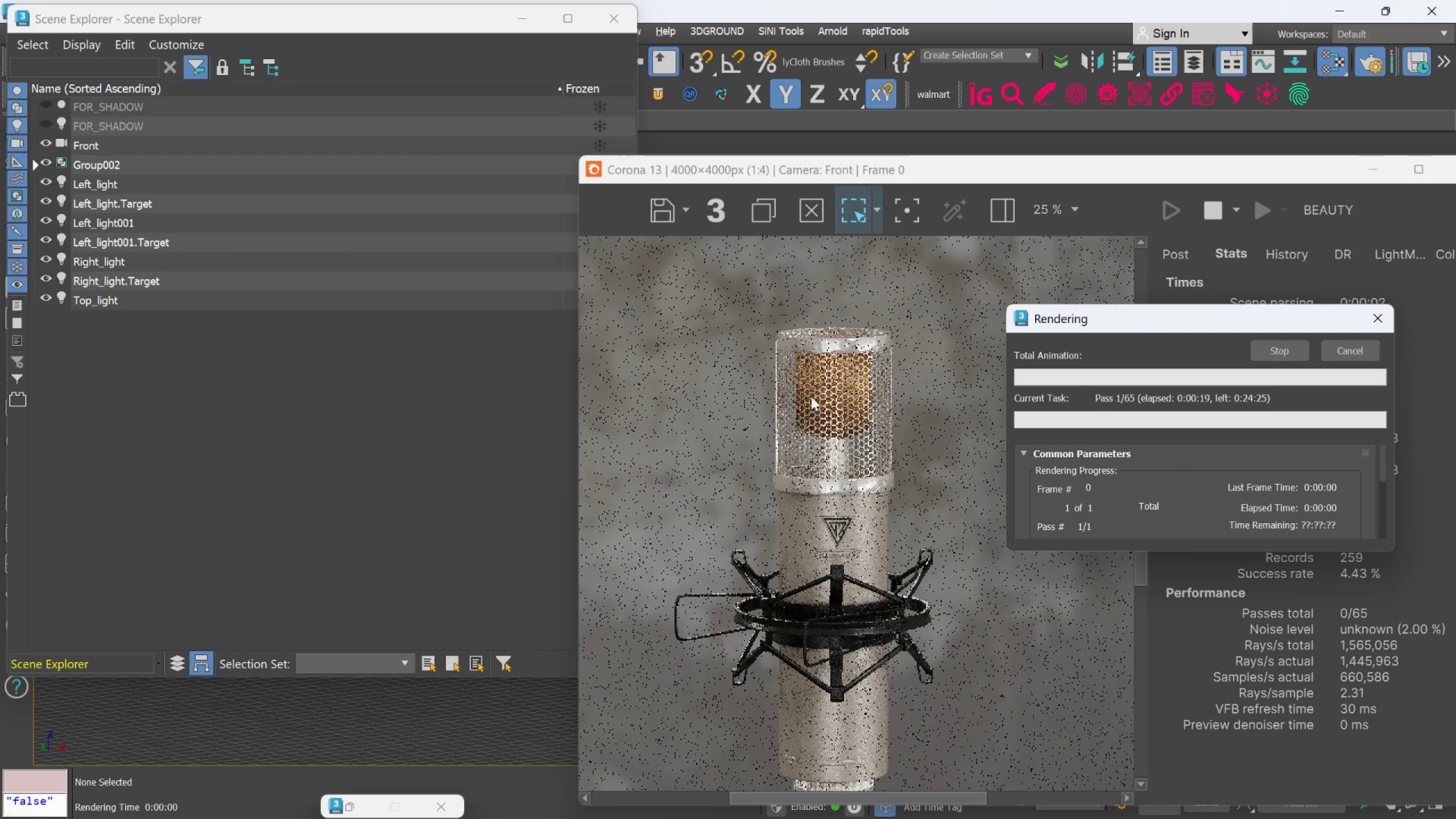 
scroll: coordinate [811, 391], scroll_direction: up, amount: 2.0
 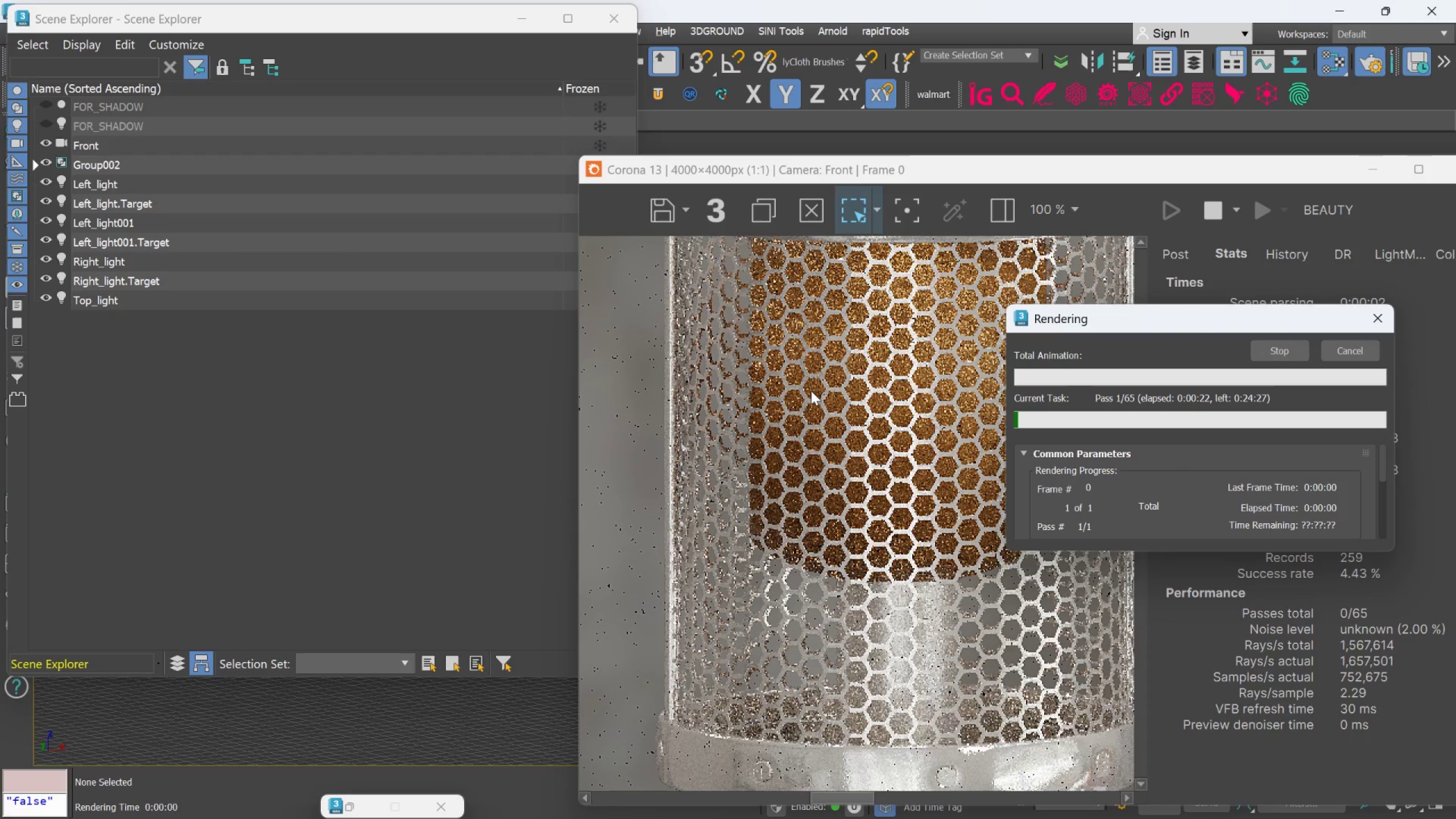 
scroll: coordinate [826, 420], scroll_direction: down, amount: 2.0
 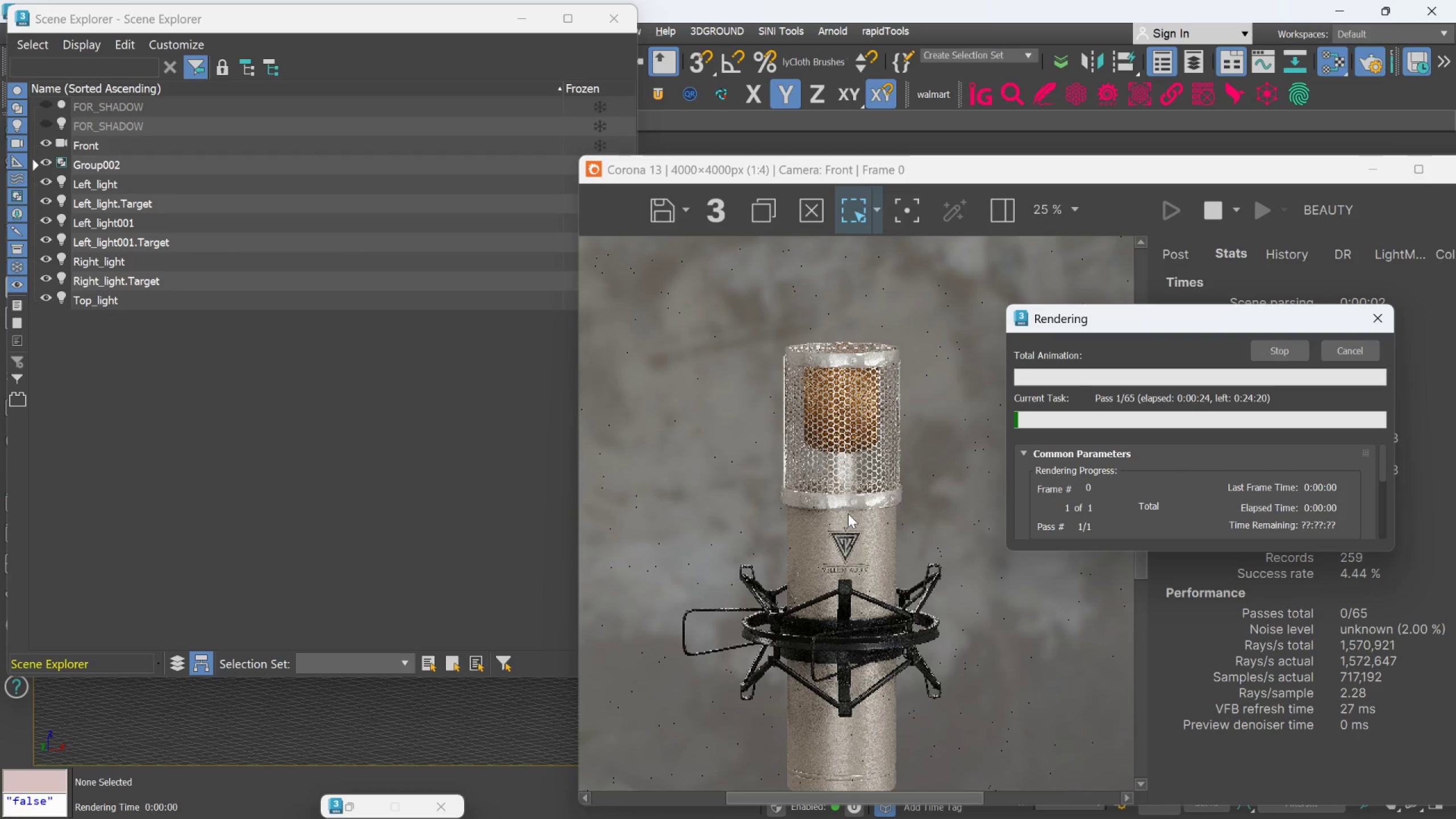 
scroll: coordinate [848, 514], scroll_direction: up, amount: 1.0
 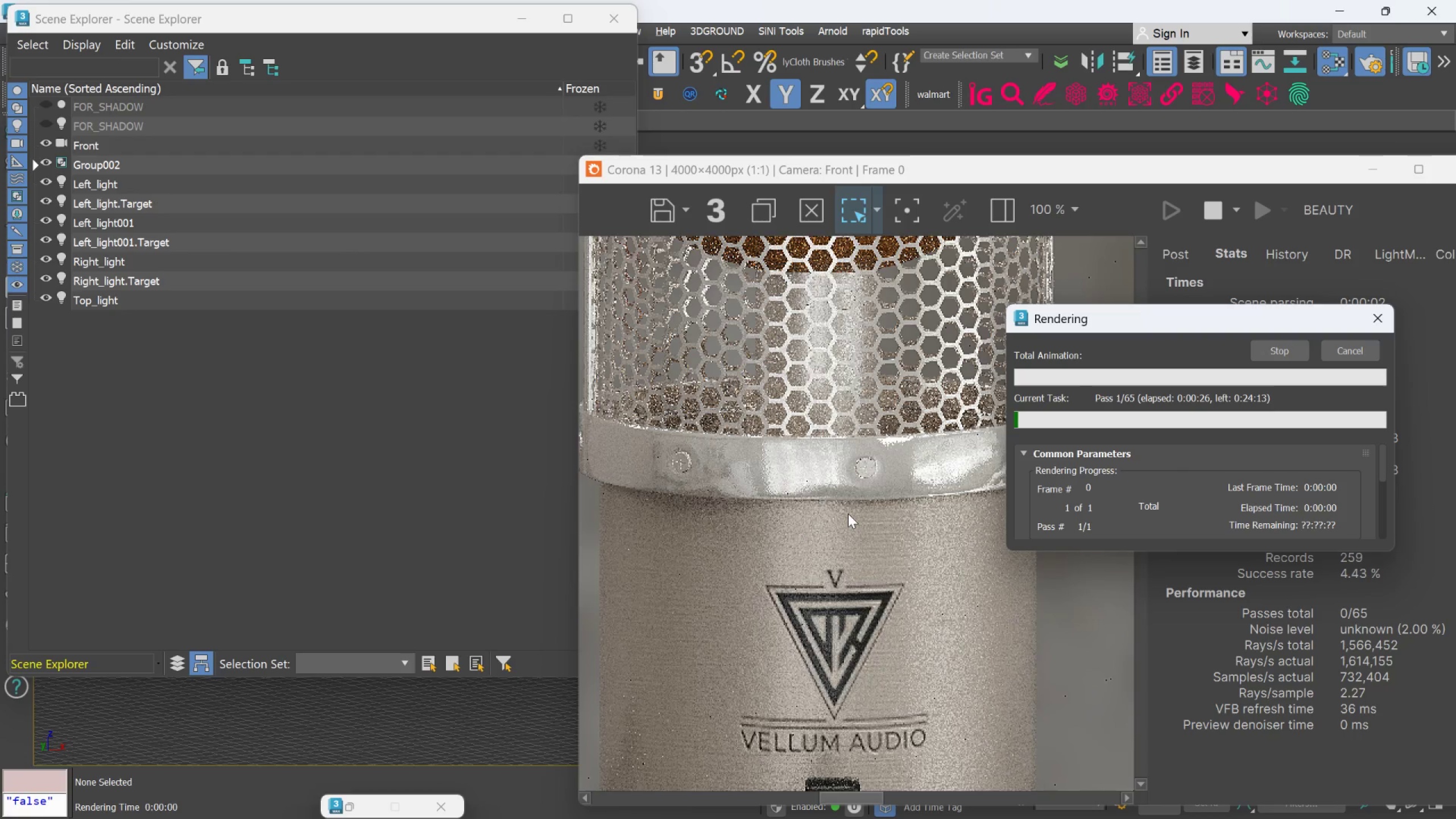 
scroll: coordinate [848, 514], scroll_direction: down, amount: 3.0
 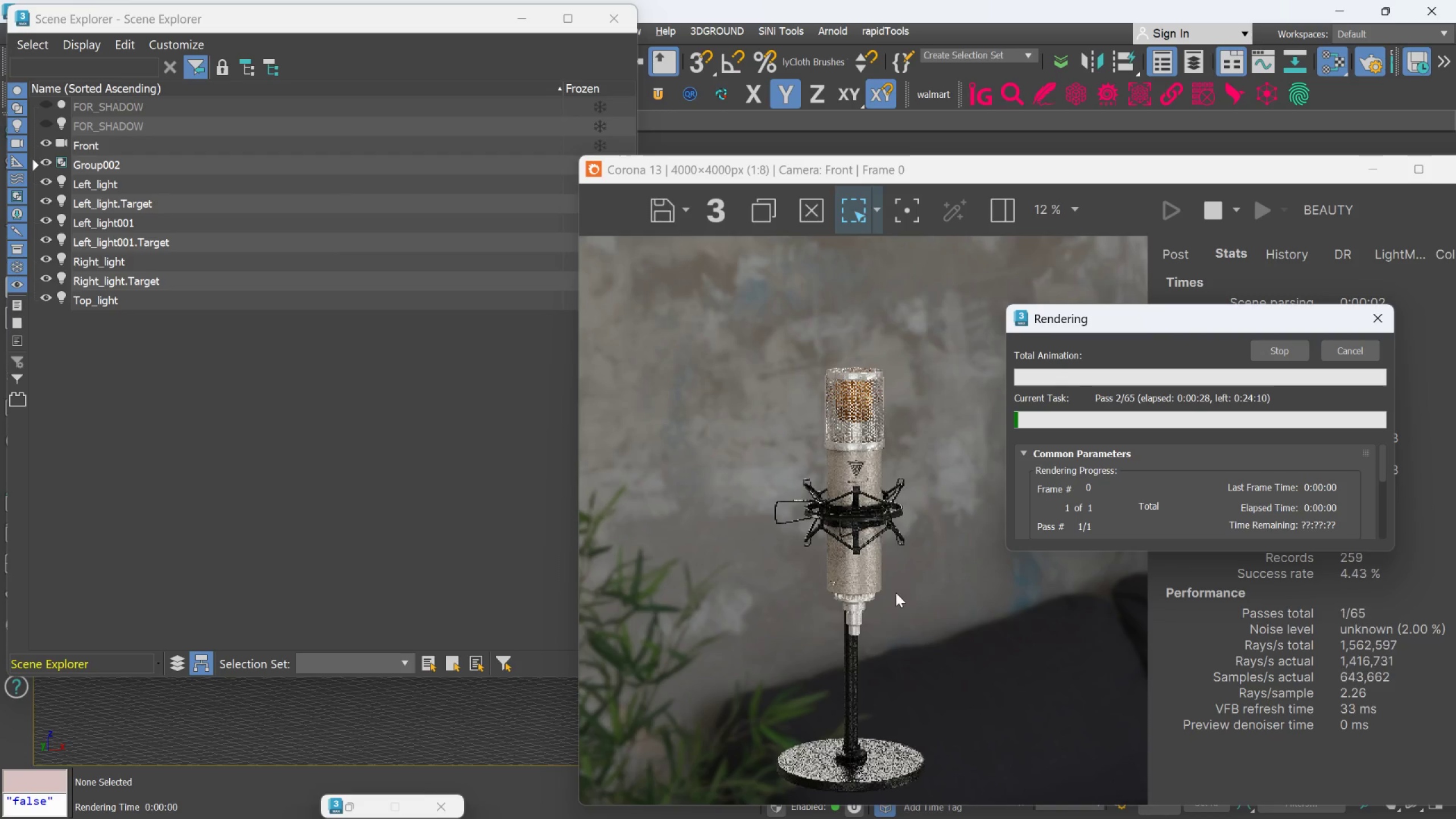 
scroll: coordinate [894, 603], scroll_direction: up, amount: 3.0
 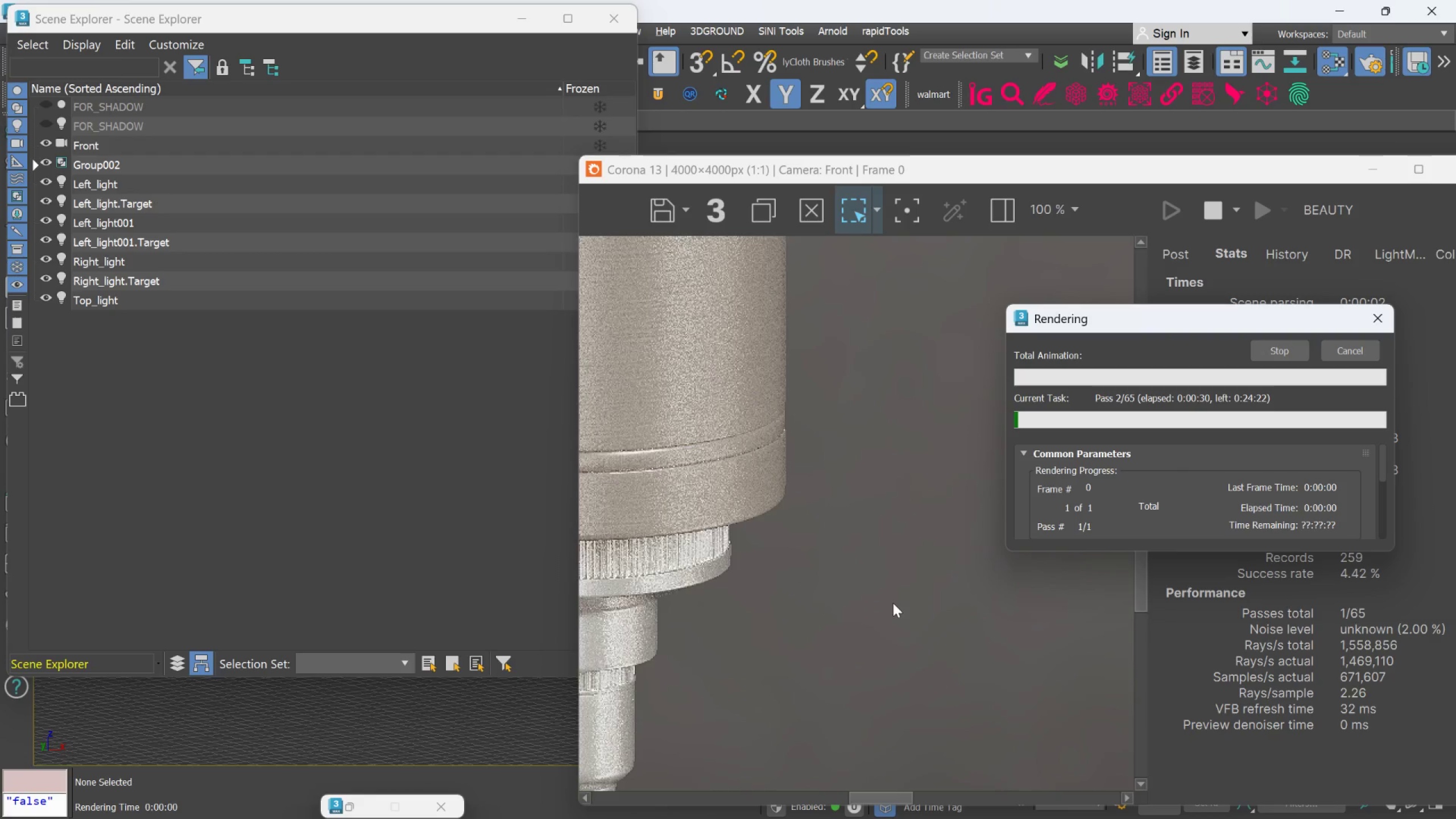 
scroll: coordinate [710, 577], scroll_direction: down, amount: 3.0
 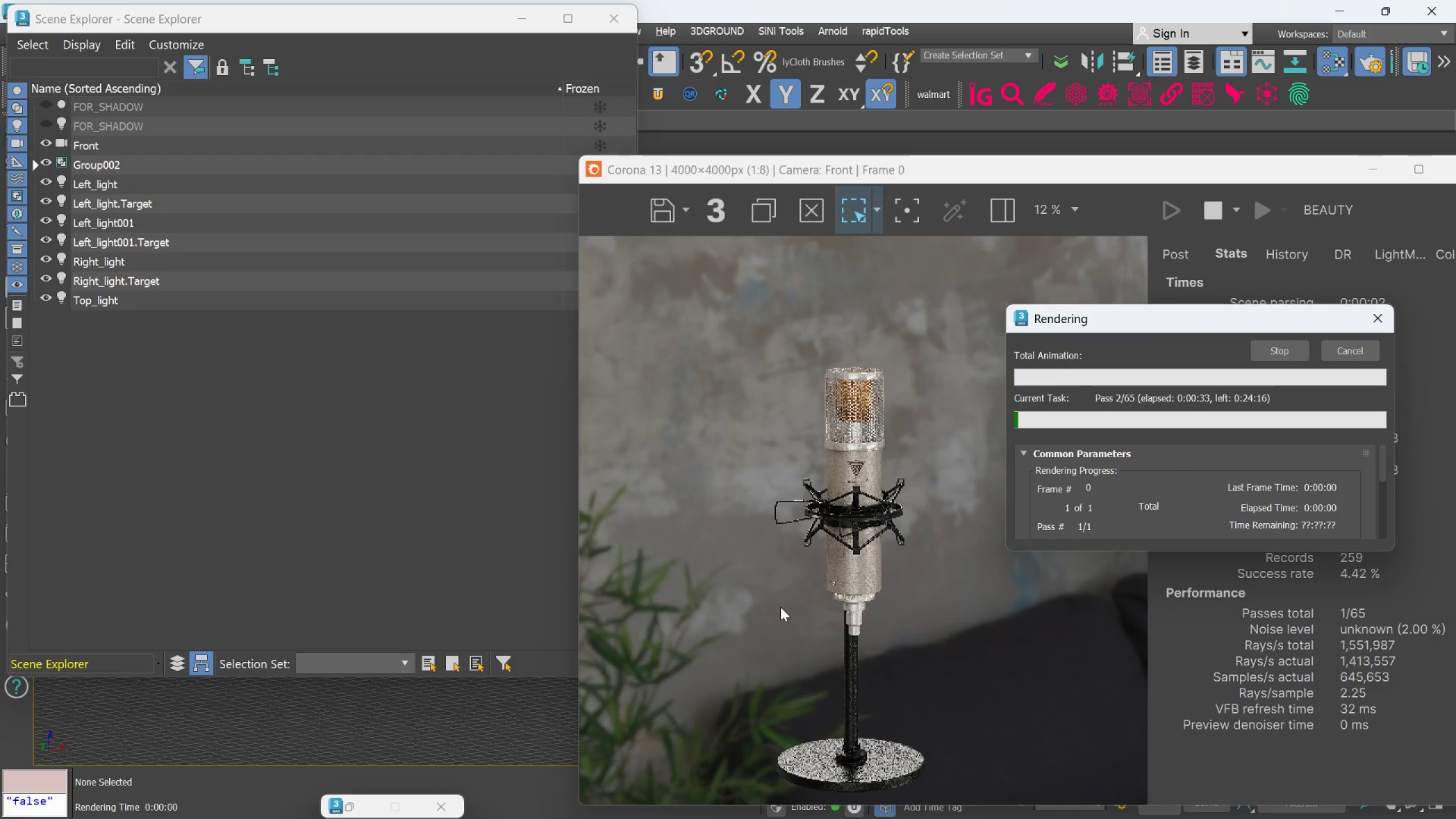 
scroll: coordinate [895, 668], scroll_direction: up, amount: 3.0
 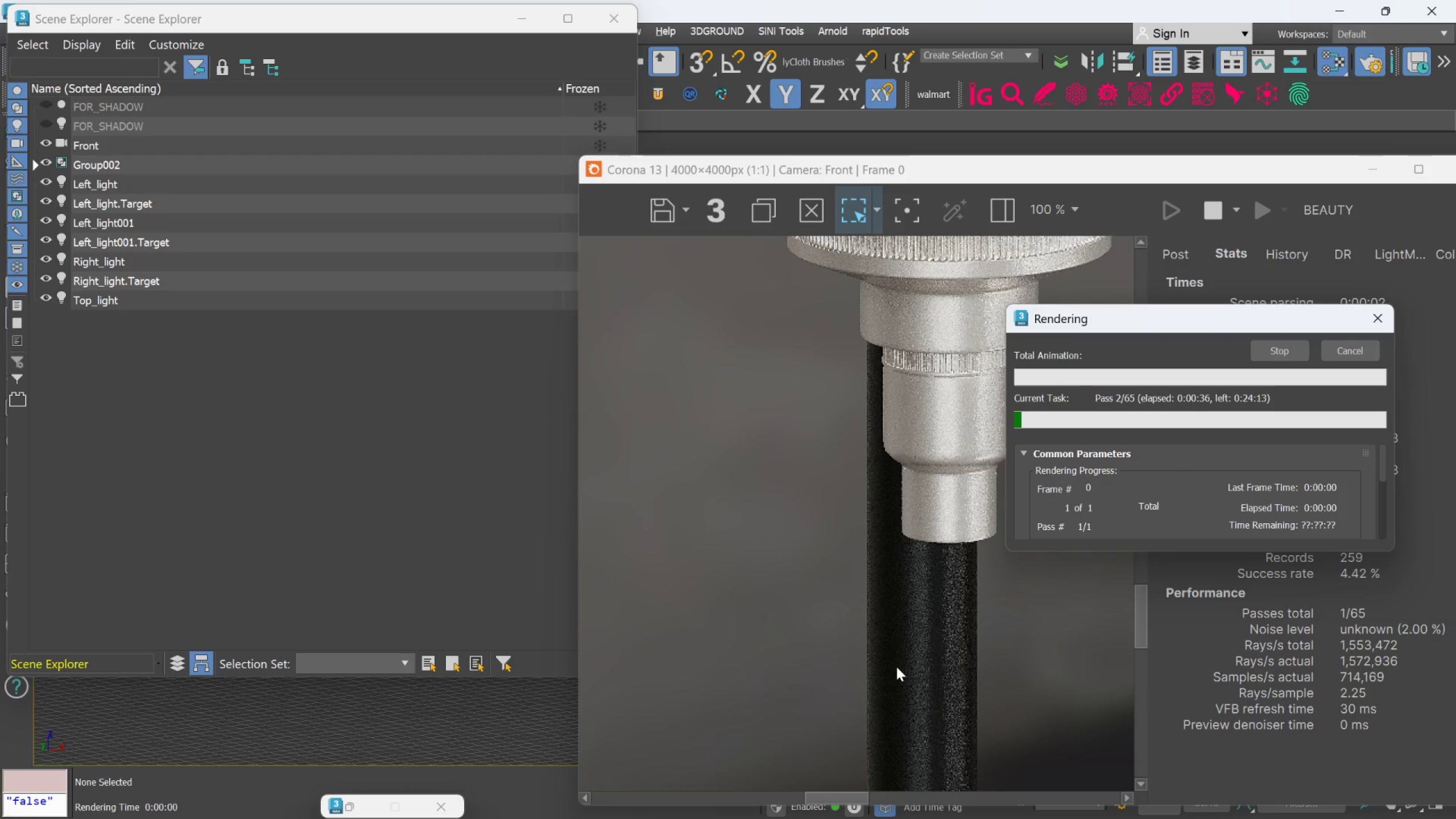 
scroll: coordinate [896, 667], scroll_direction: down, amount: 2.0
 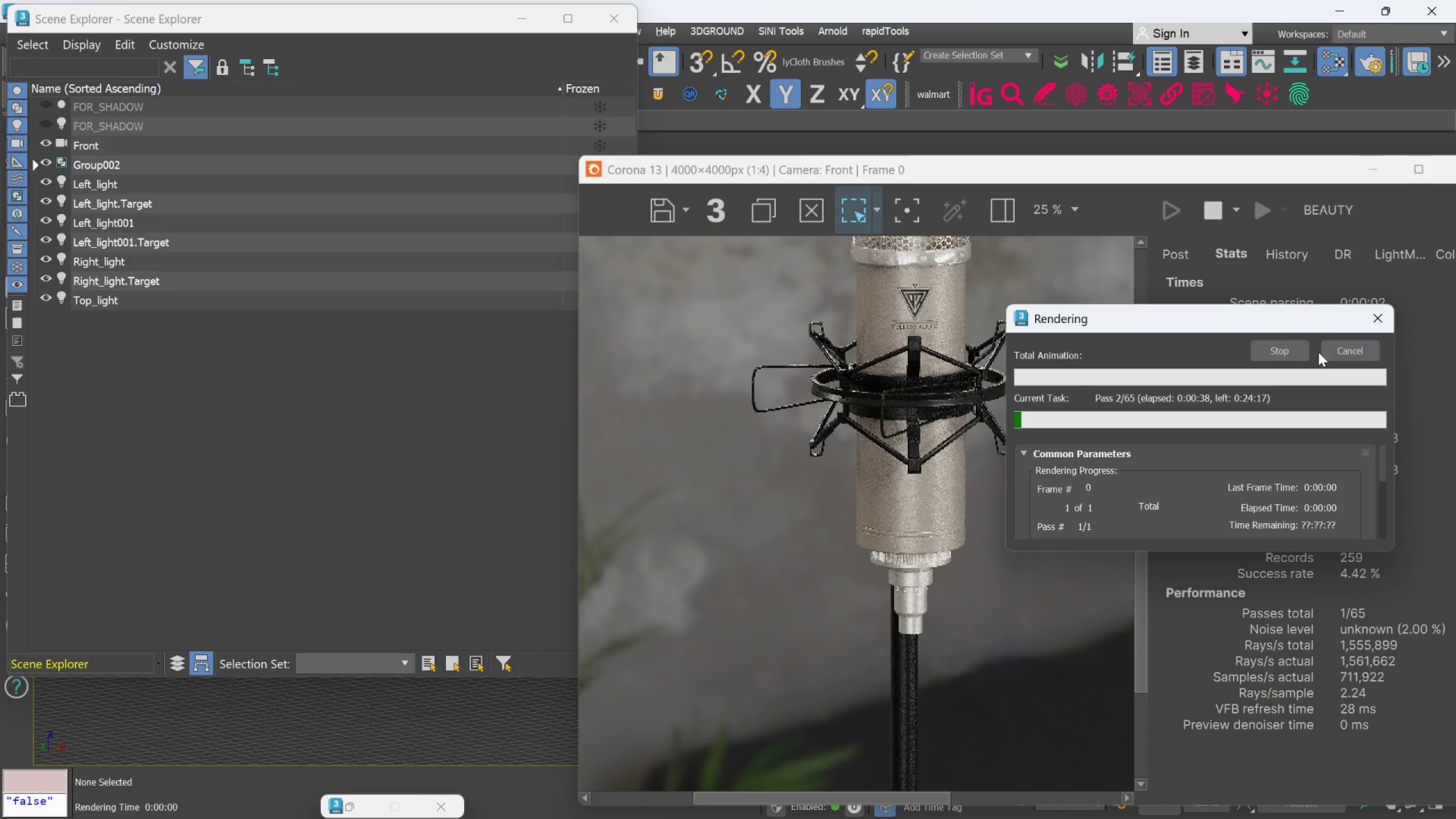 
left_click([1332, 347])
 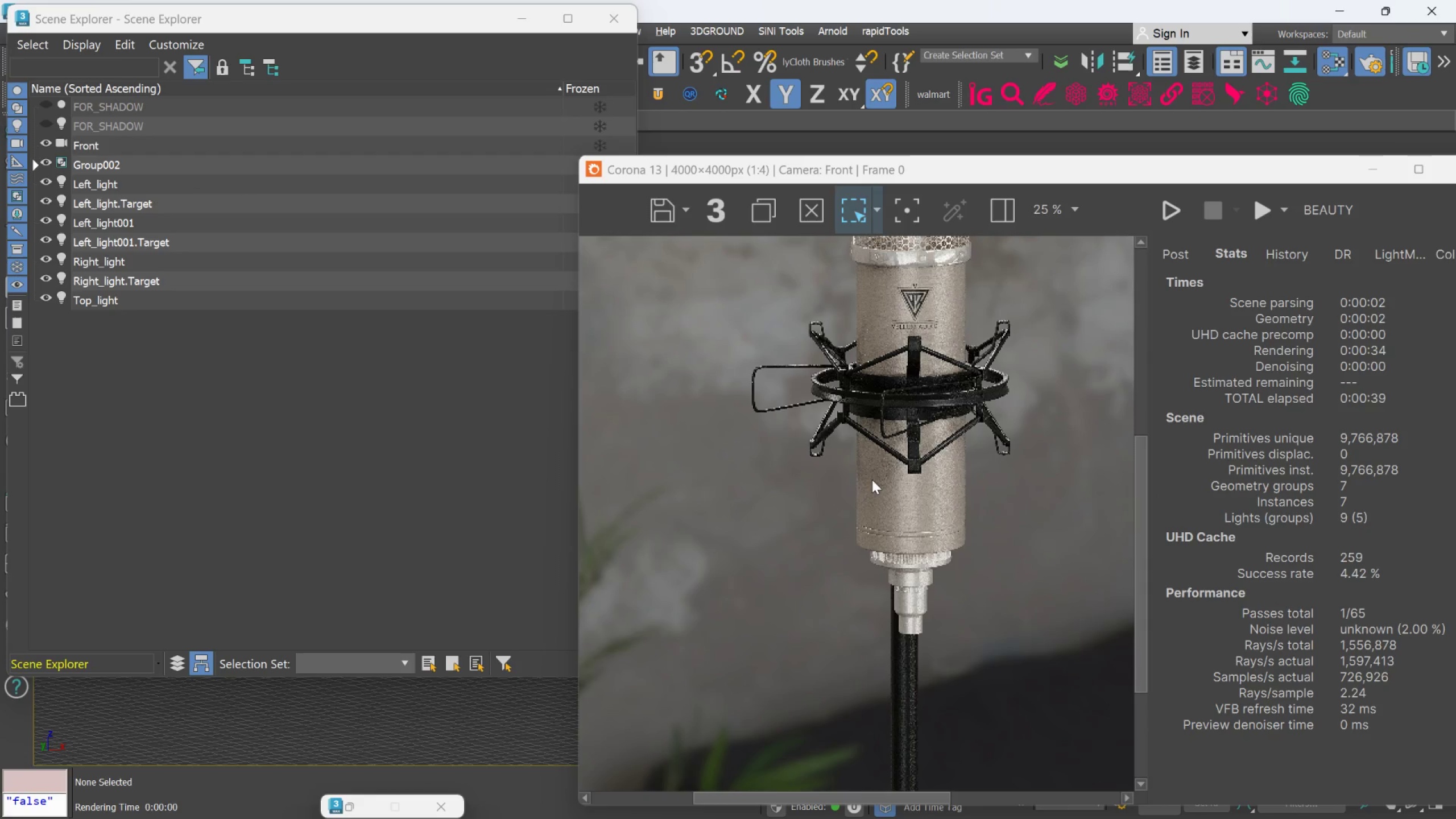 
scroll: coordinate [858, 457], scroll_direction: down, amount: 1.0
 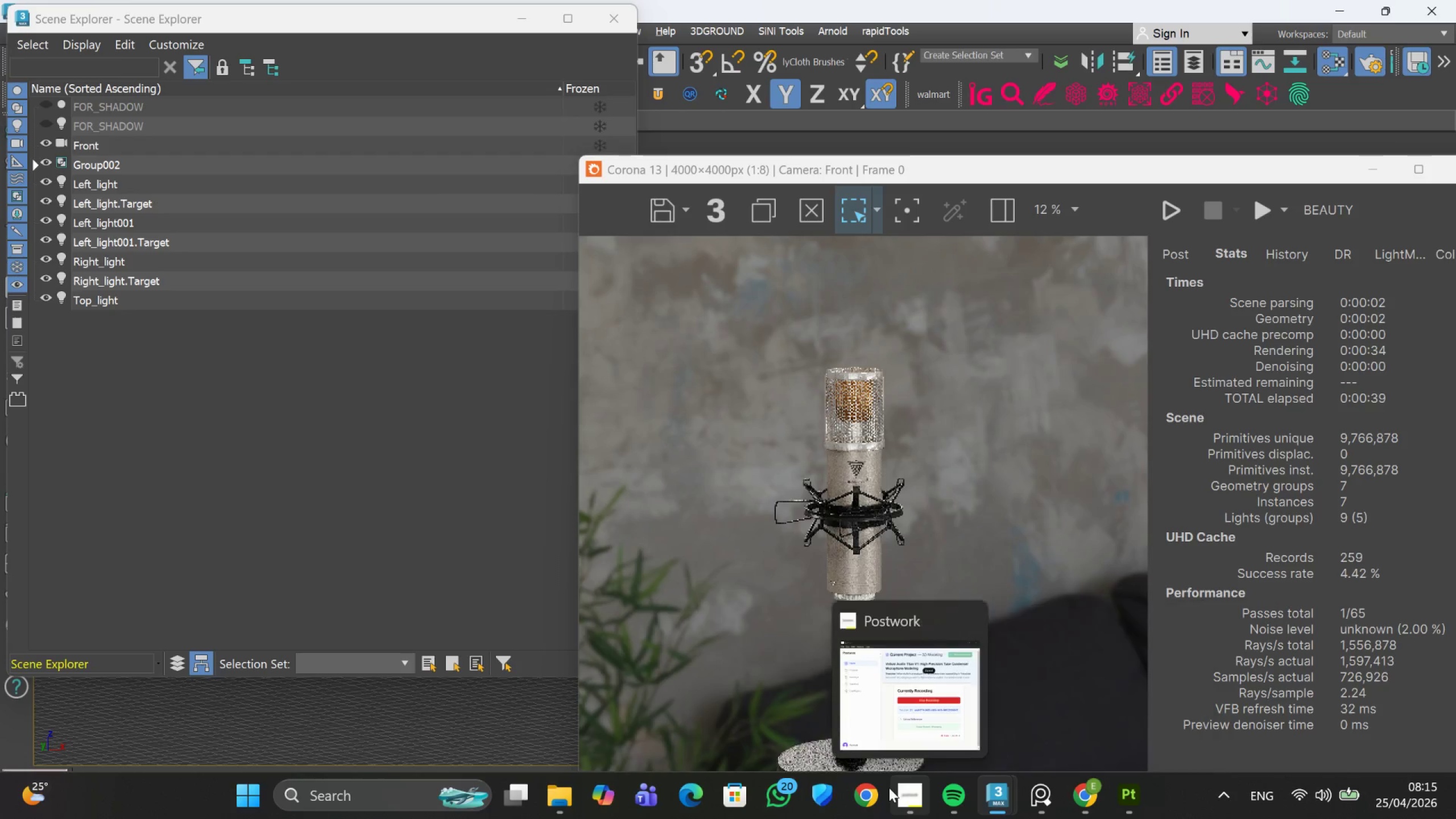 
left_click([918, 738])